 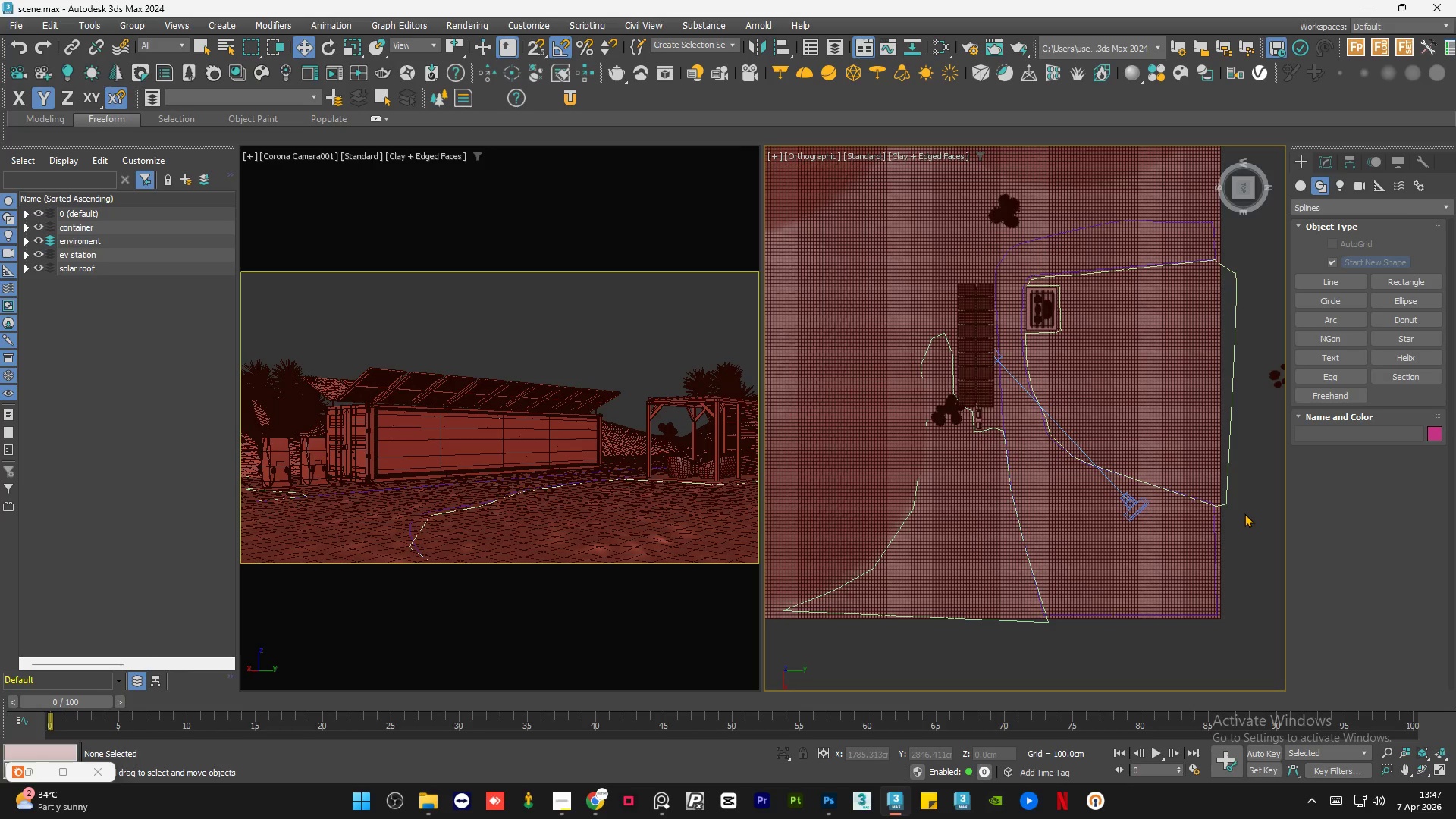 
triple_click([1244, 513])
 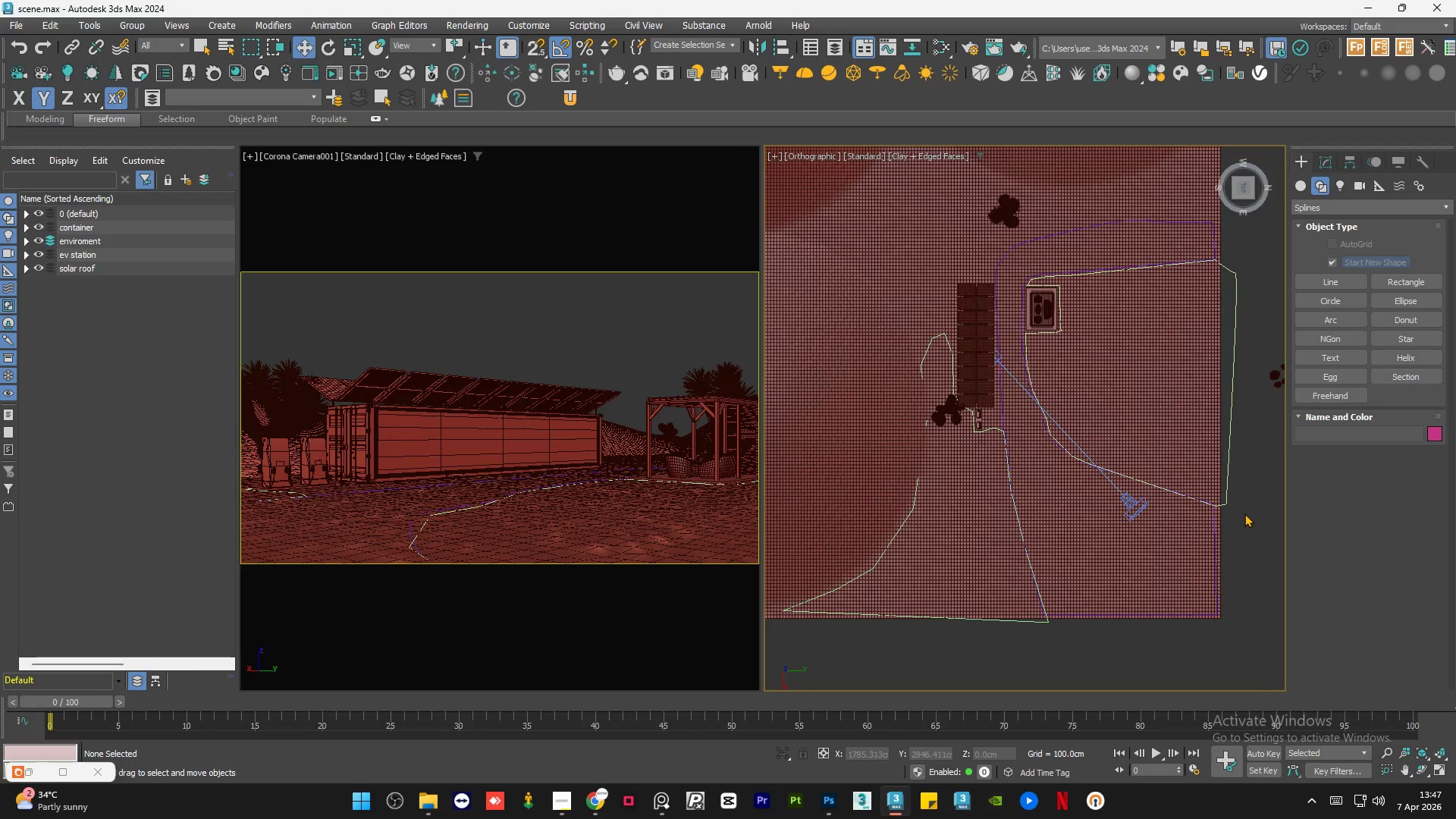 
key(Control+S)
 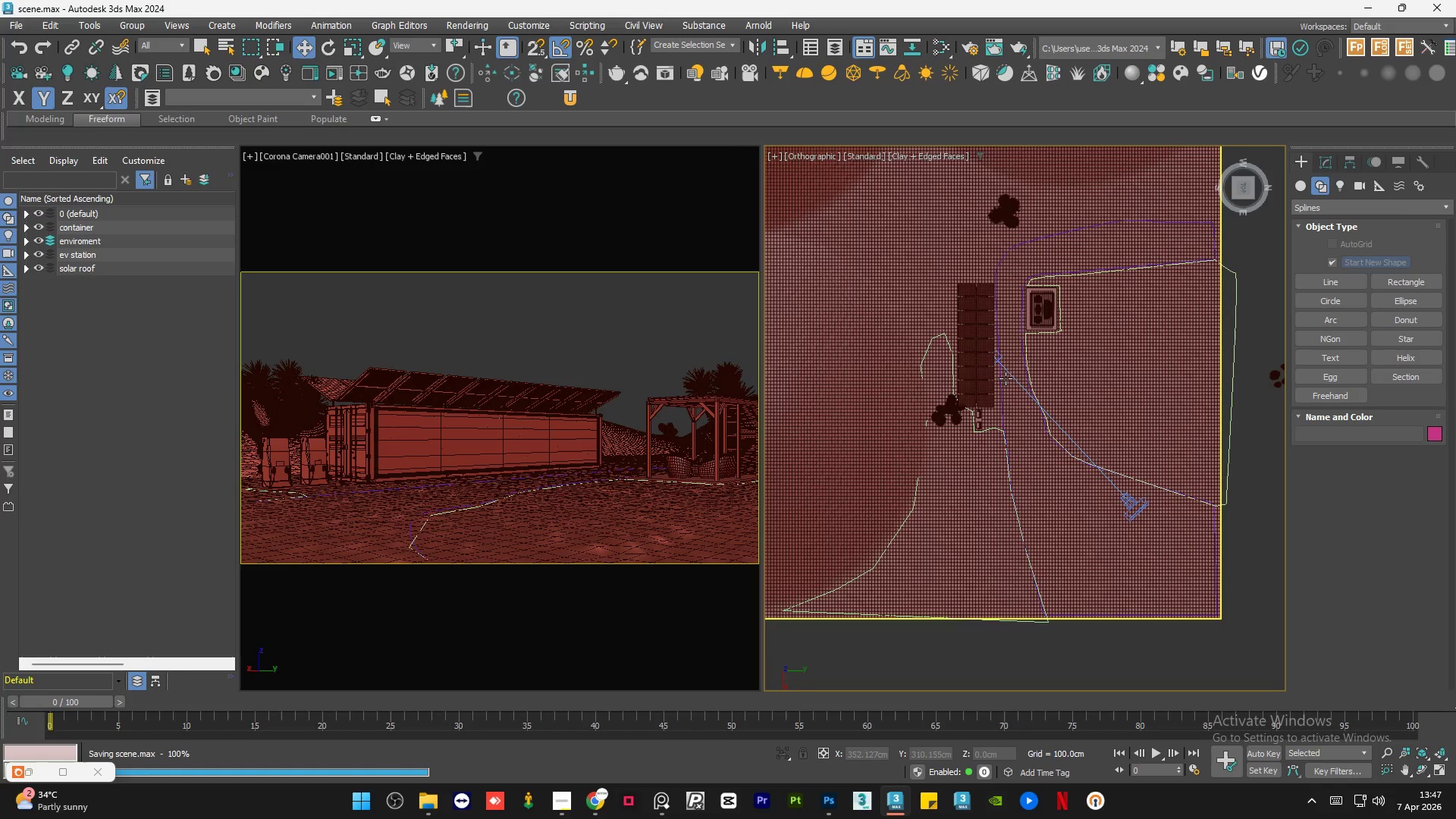 
scroll: coordinate [984, 391], scroll_direction: down, amount: 1.0
 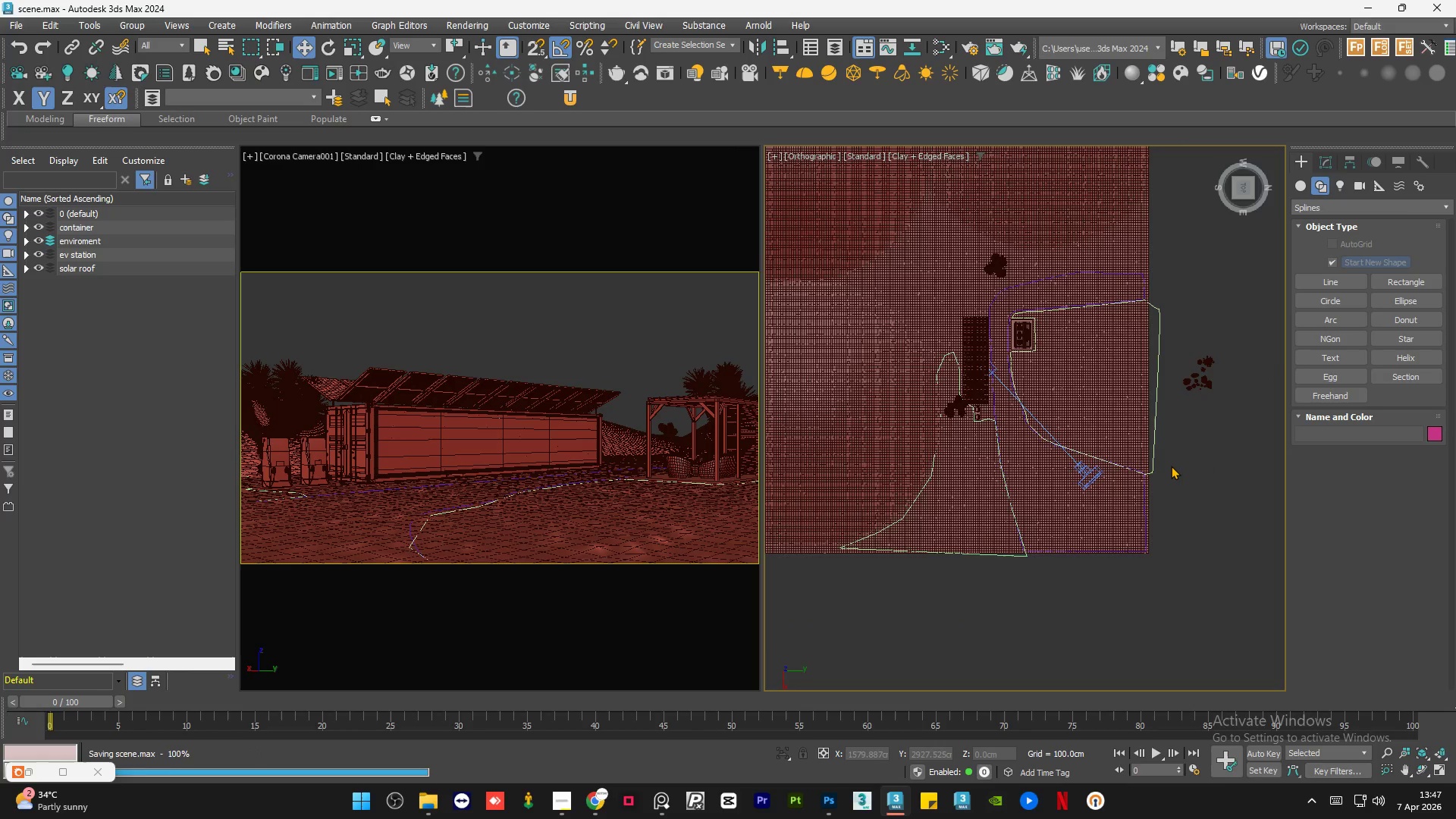 
key(Control+S)
 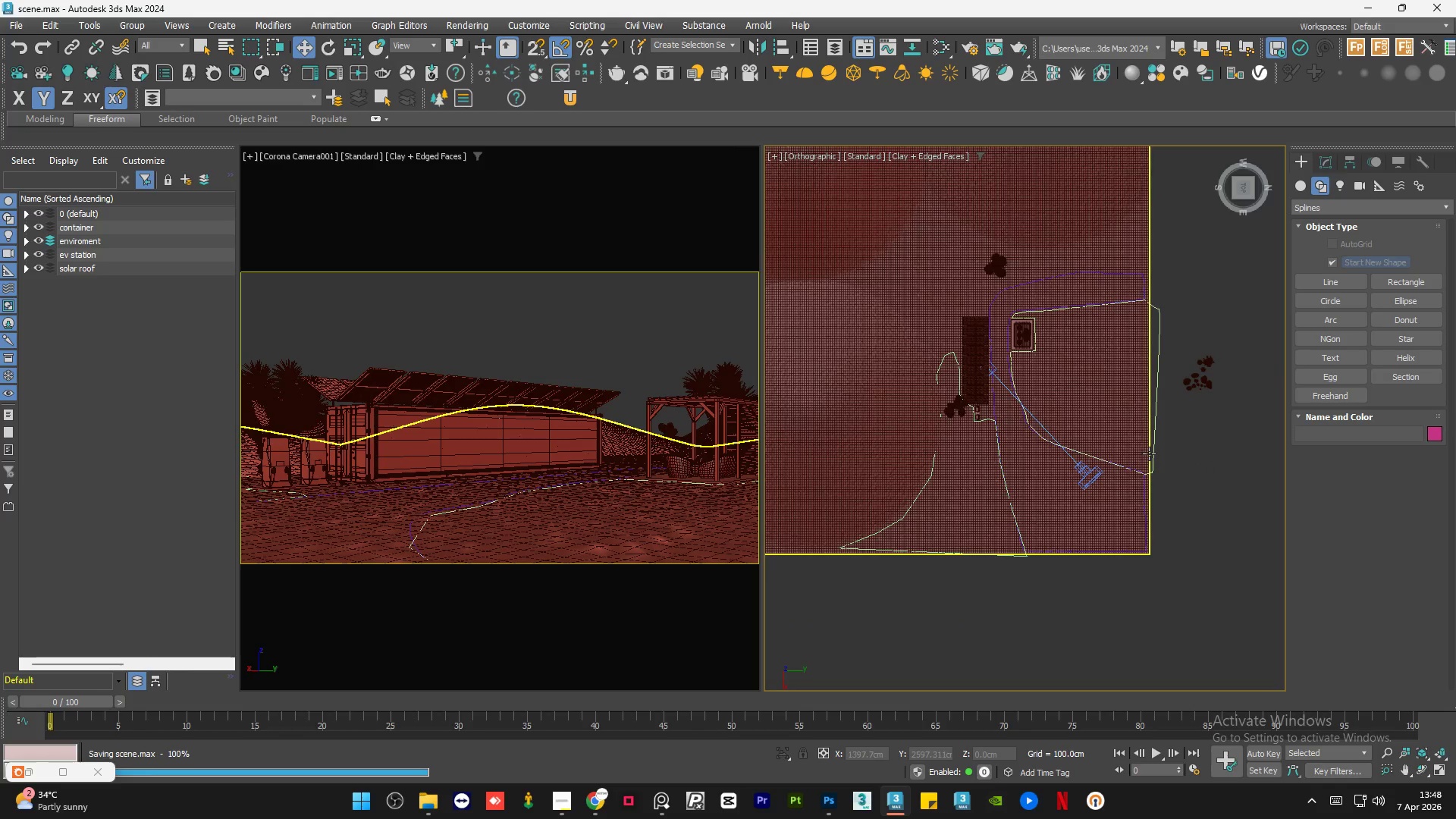 
left_click([1196, 465])
 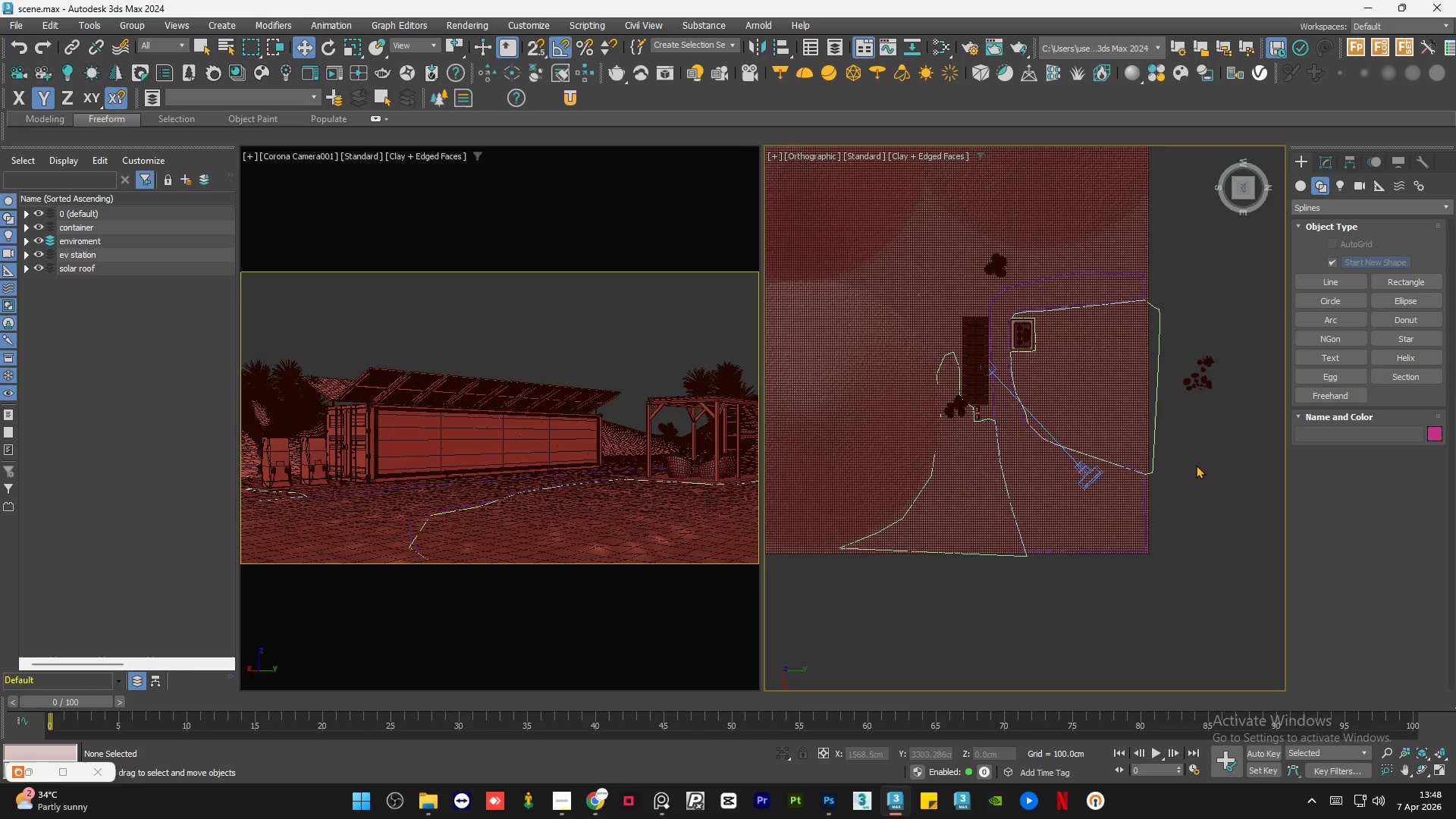 
scroll: coordinate [1183, 476], scroll_direction: down, amount: 1.0
 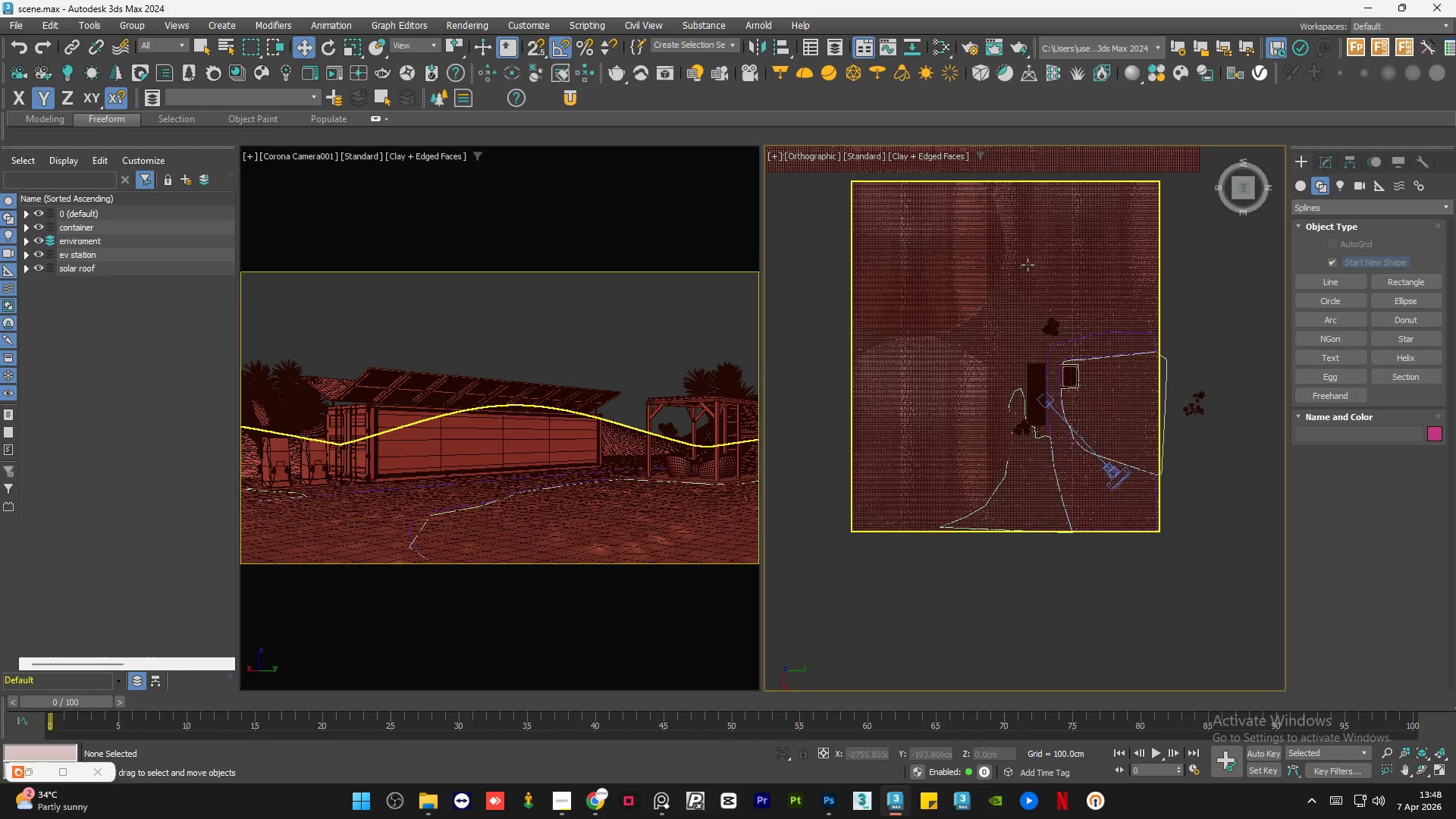 
scroll: coordinate [1026, 283], scroll_direction: up, amount: 3.0
 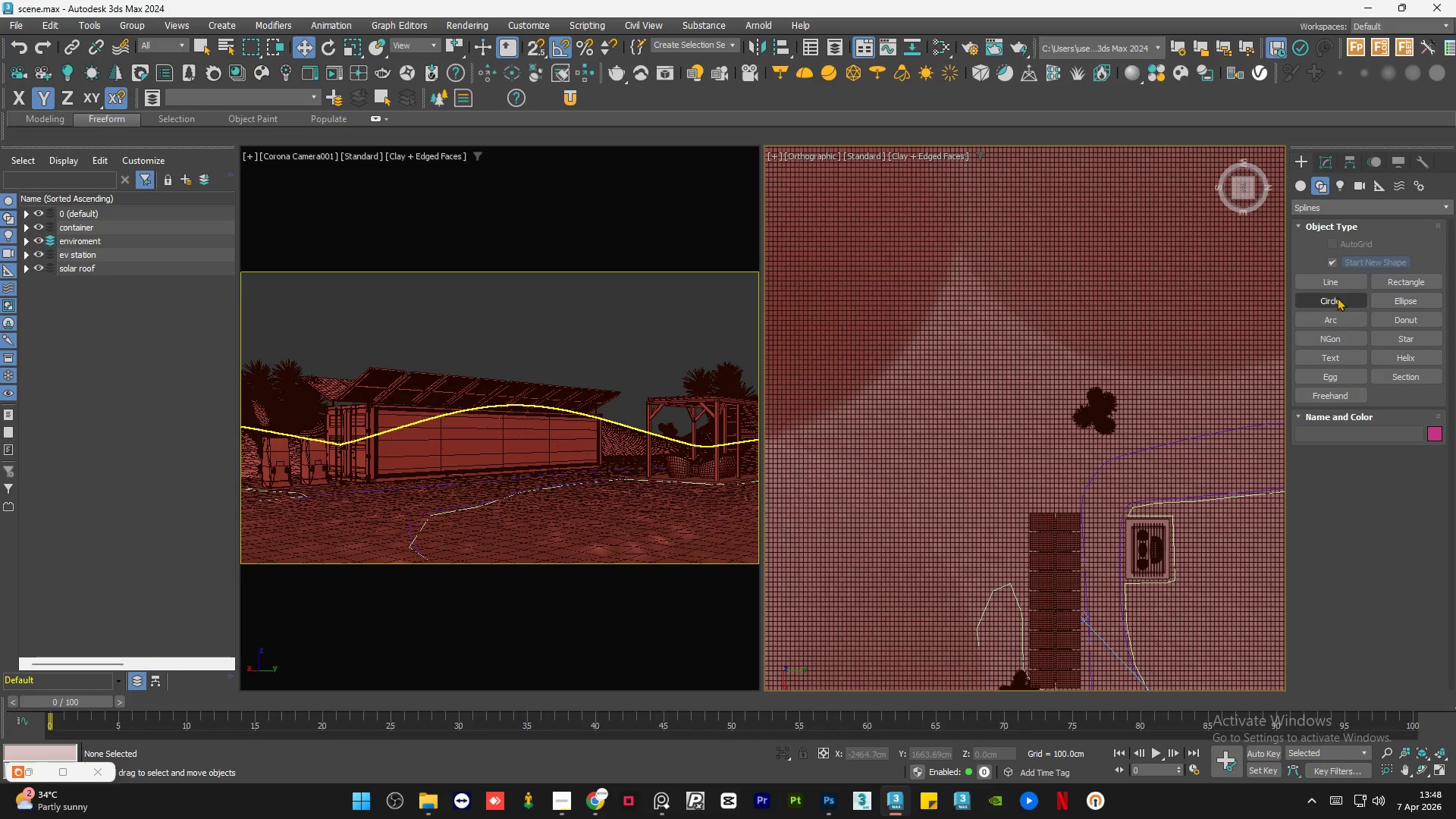 
left_click([1336, 288])
 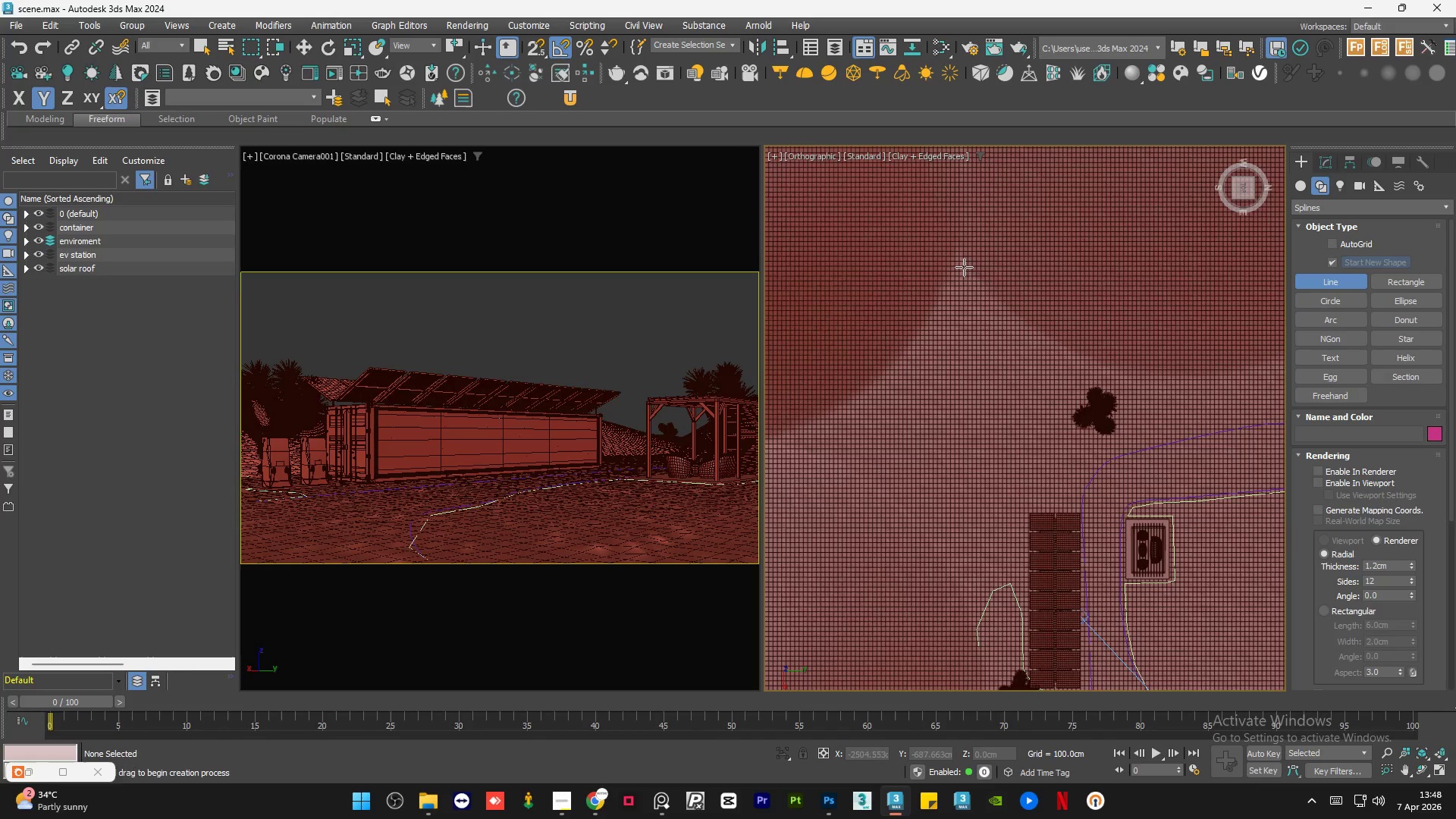 
left_click_drag(start_coordinate=[961, 268], to_coordinate=[962, 275])
 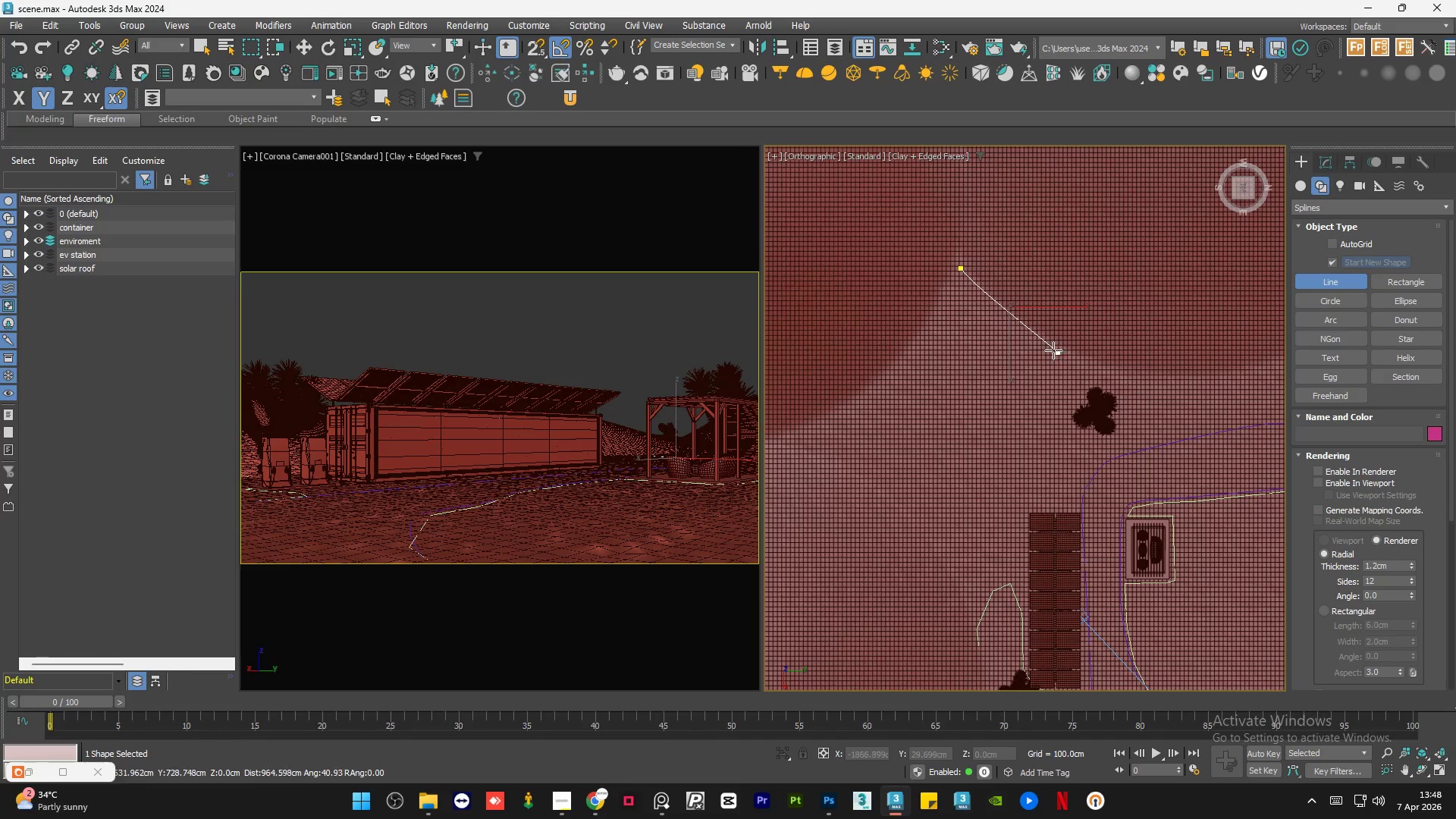 
left_click([1053, 350])
 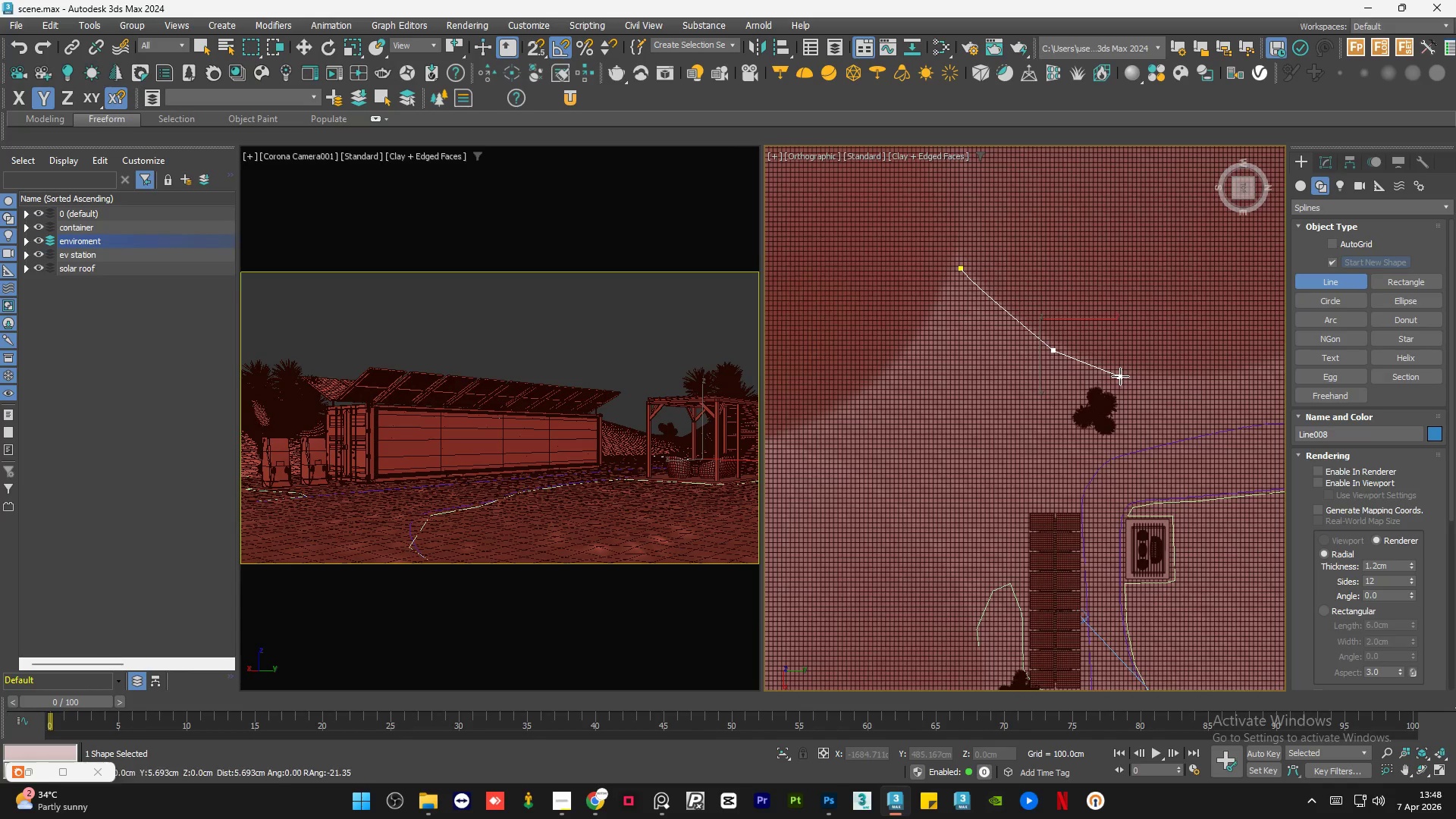 
scroll: coordinate [966, 371], scroll_direction: down, amount: 1.0
 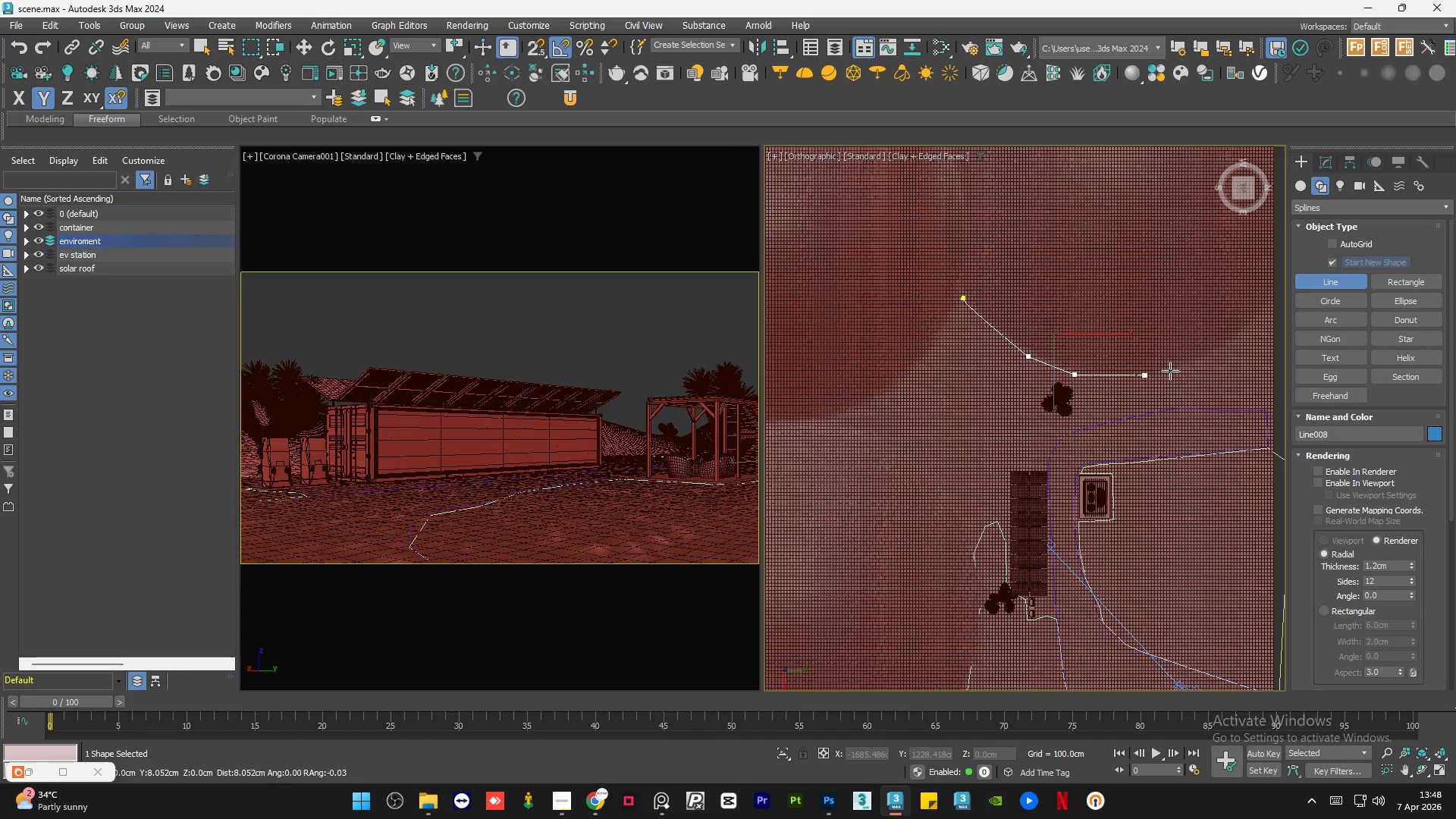 
left_click([1228, 351])
 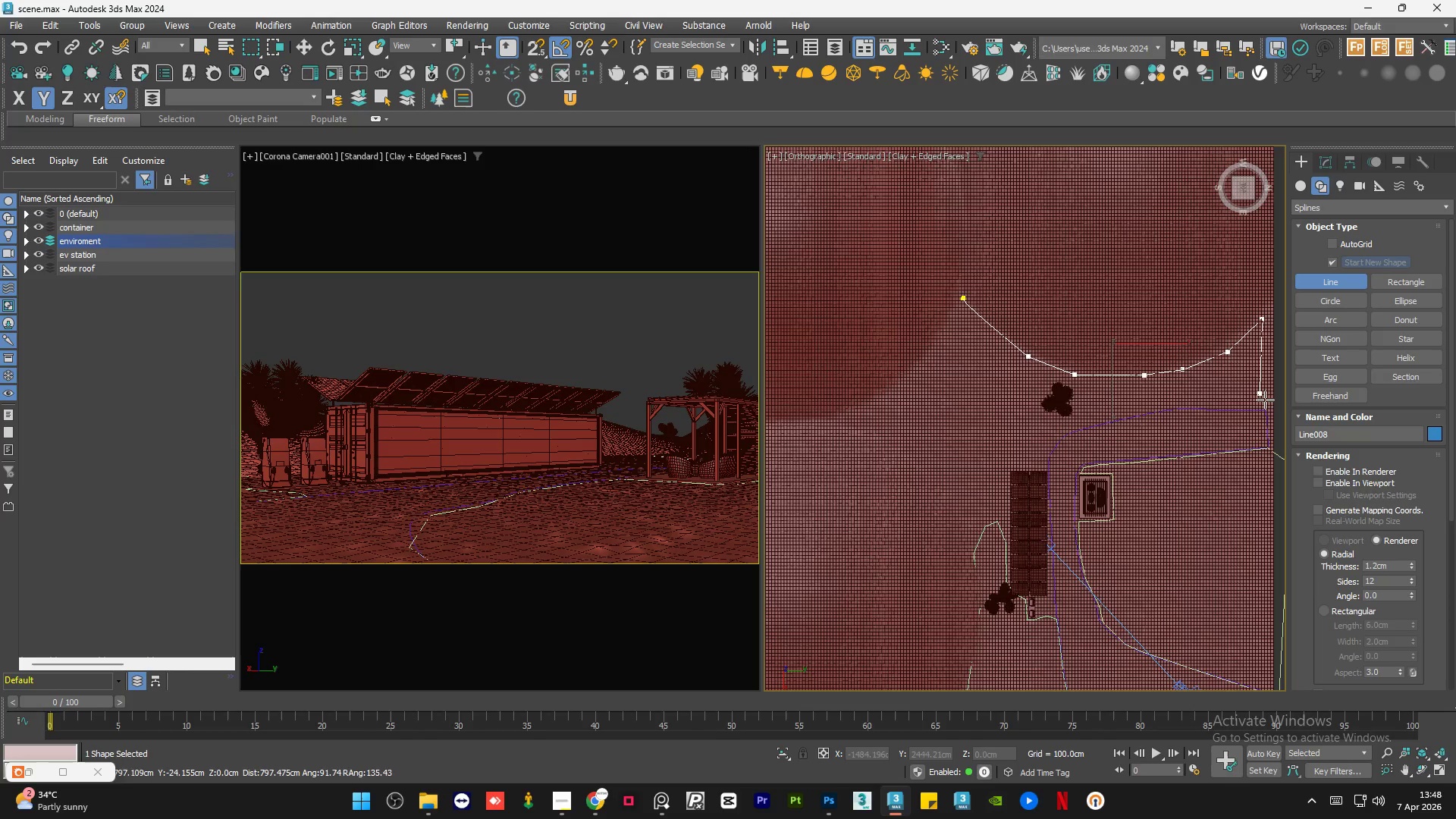 
left_click_drag(start_coordinate=[1267, 408], to_coordinate=[1262, 406])
 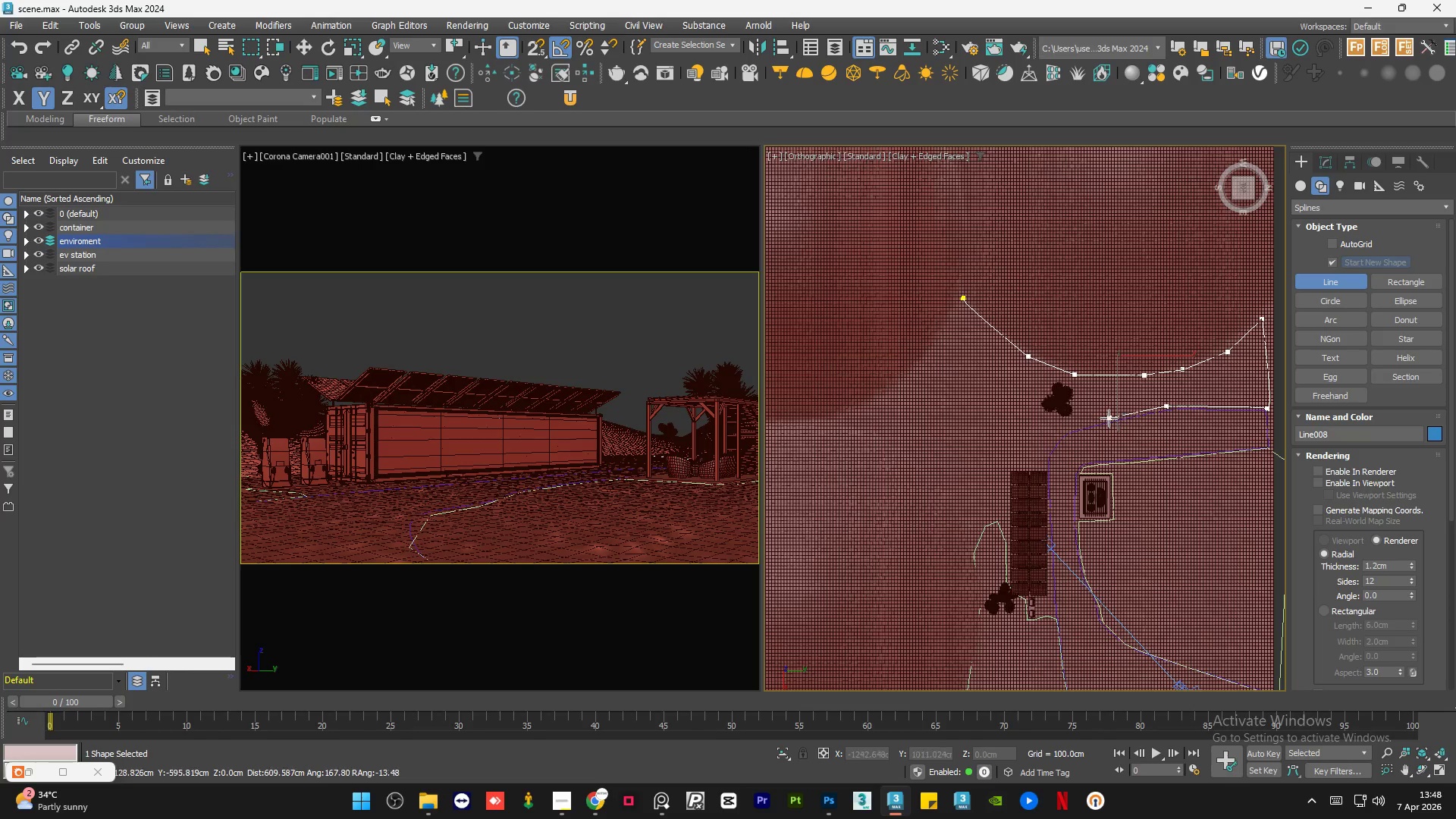 
triple_click([1071, 428])
 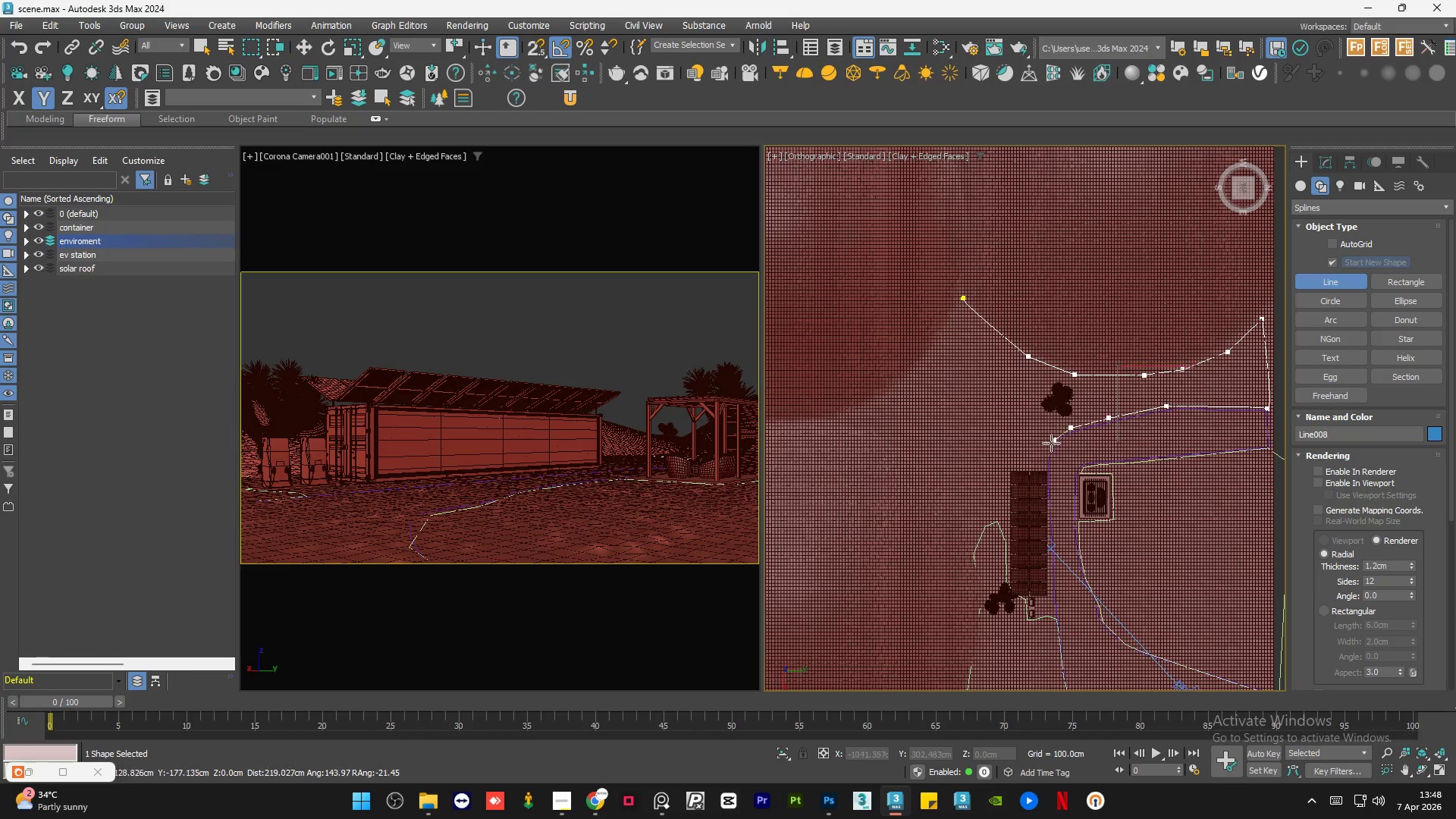 
left_click([1050, 446])
 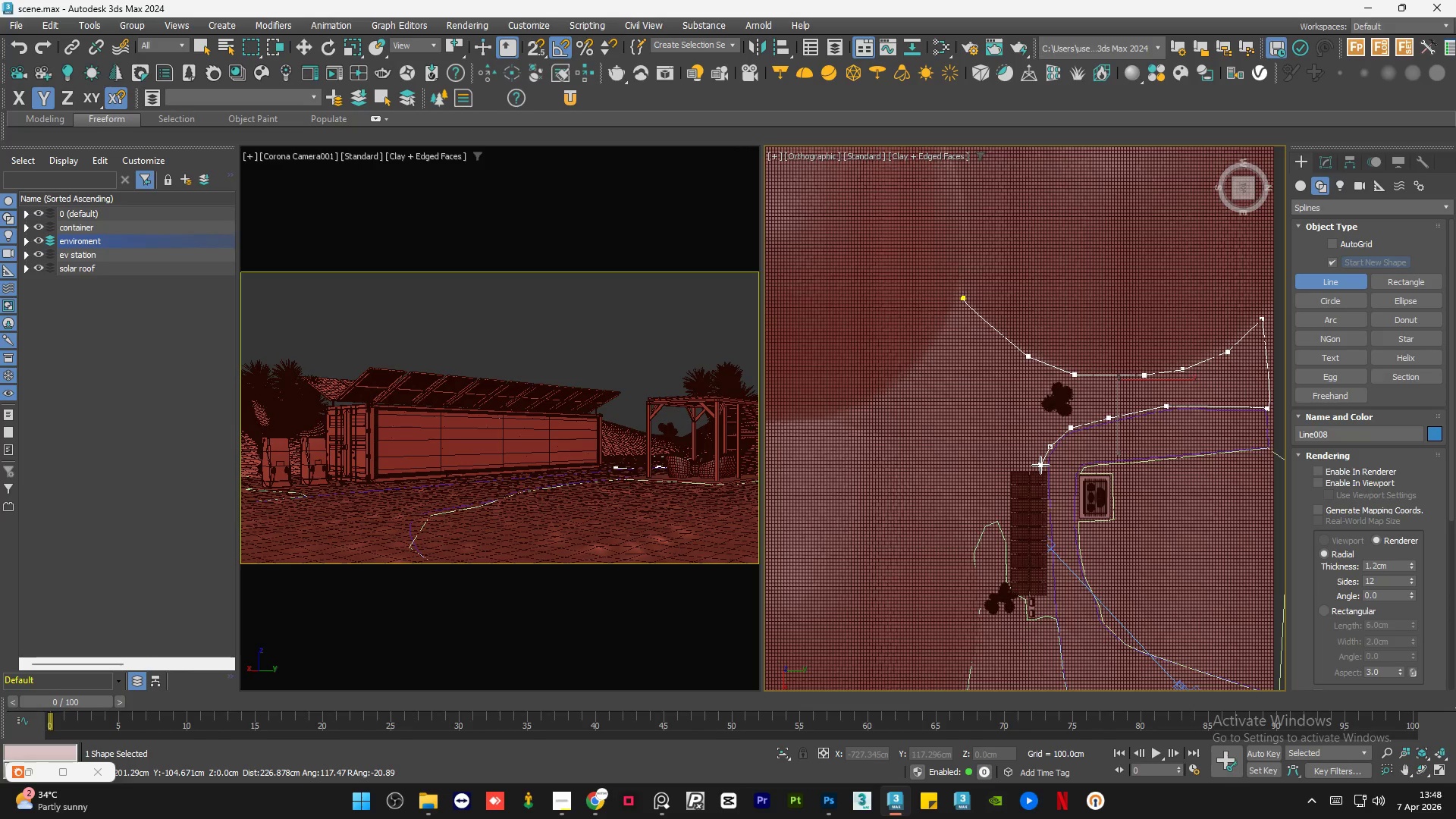 
scroll: coordinate [1040, 472], scroll_direction: up, amount: 3.0
 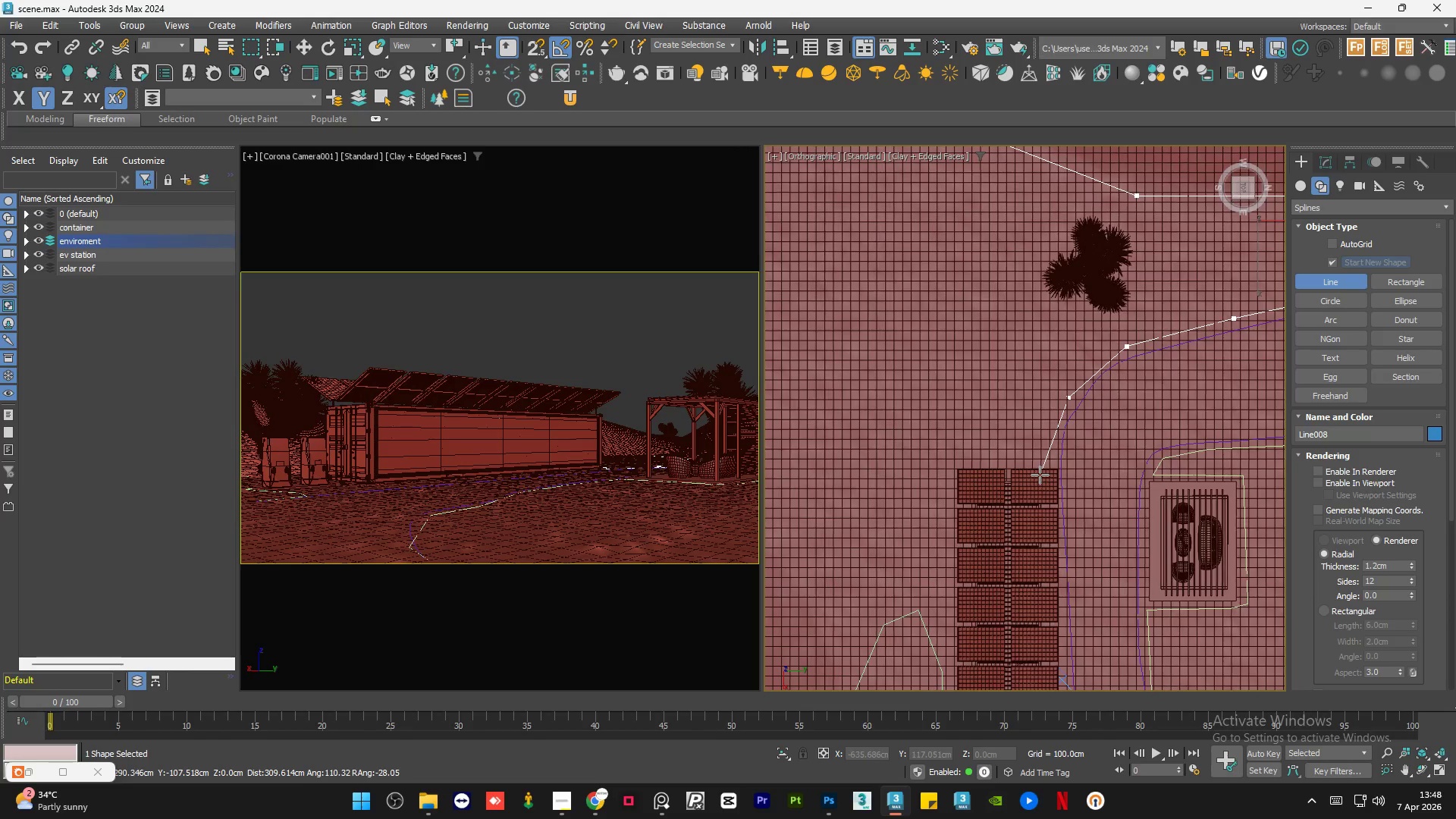 
left_click([1040, 471])
 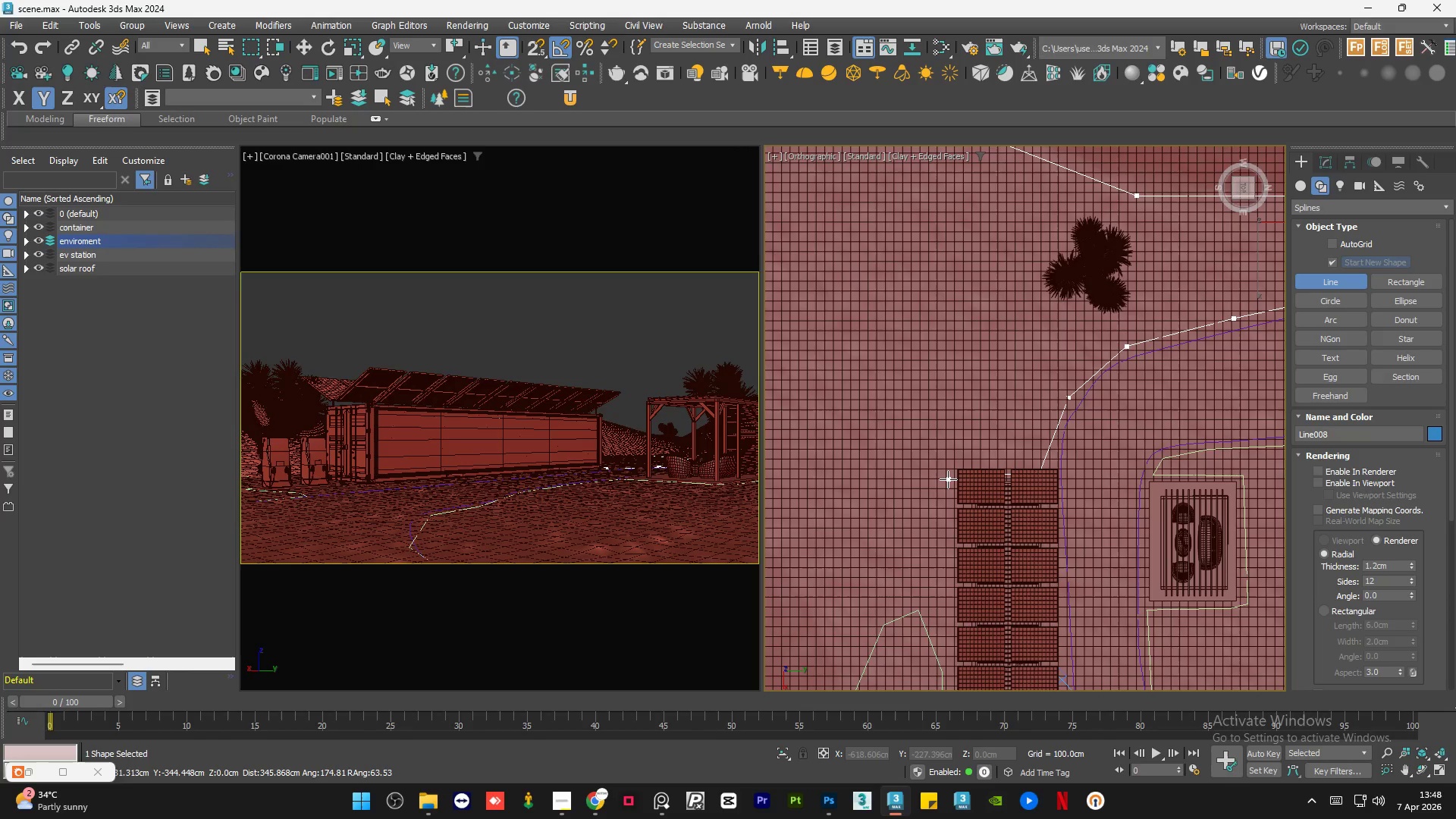 
left_click([948, 479])
 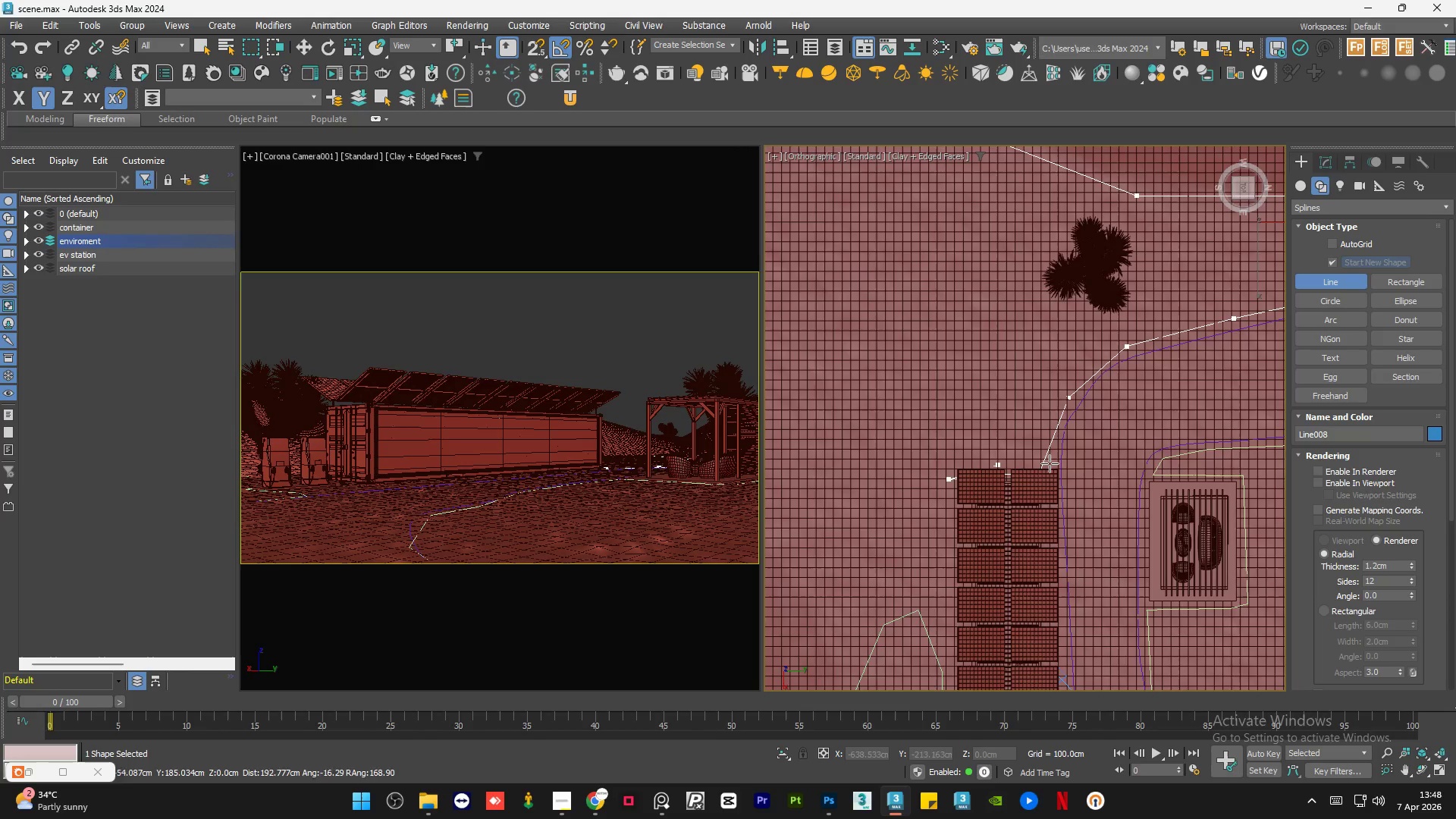 
scroll: coordinate [1116, 475], scroll_direction: down, amount: 2.0
 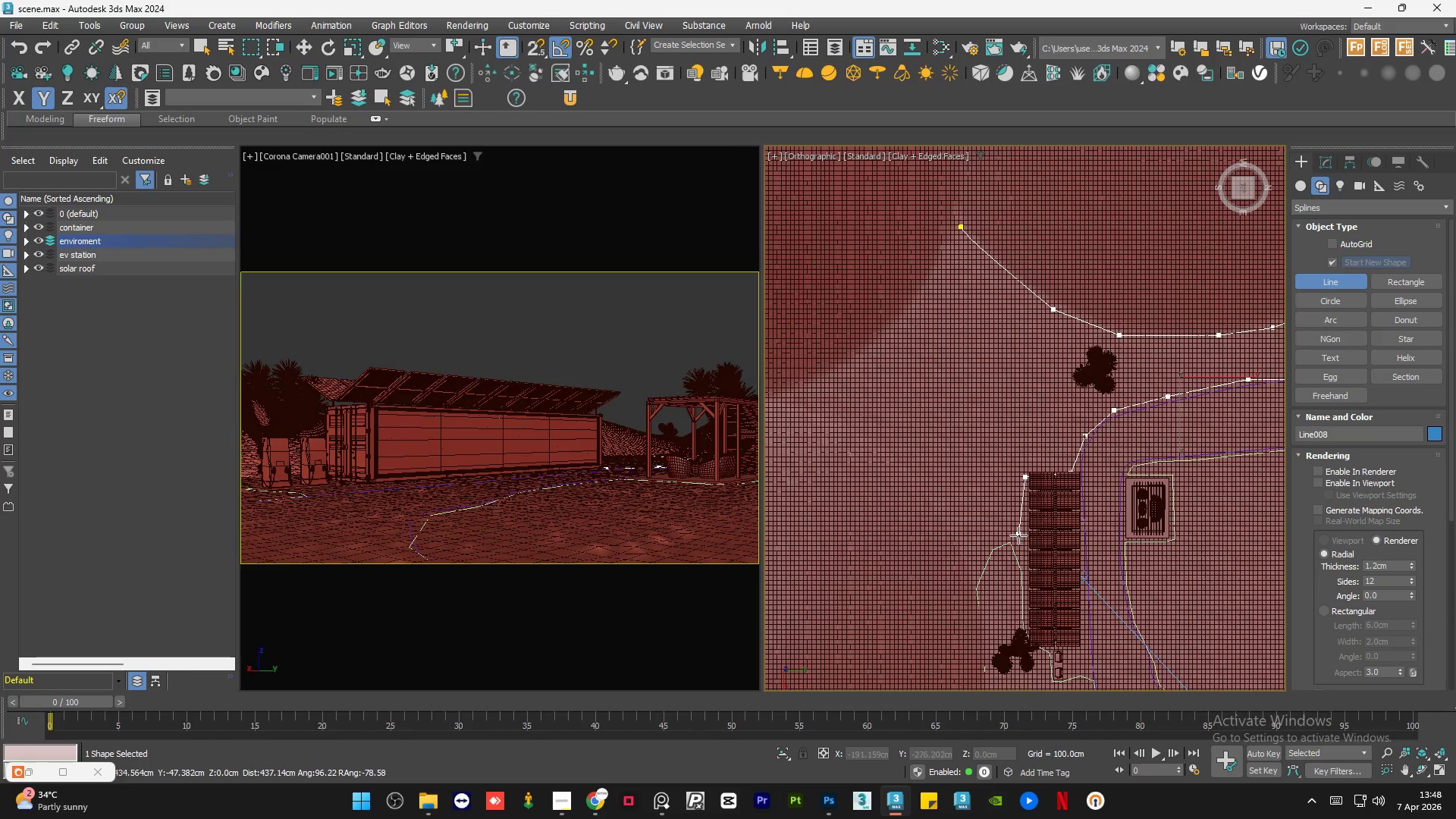 
left_click([1021, 542])
 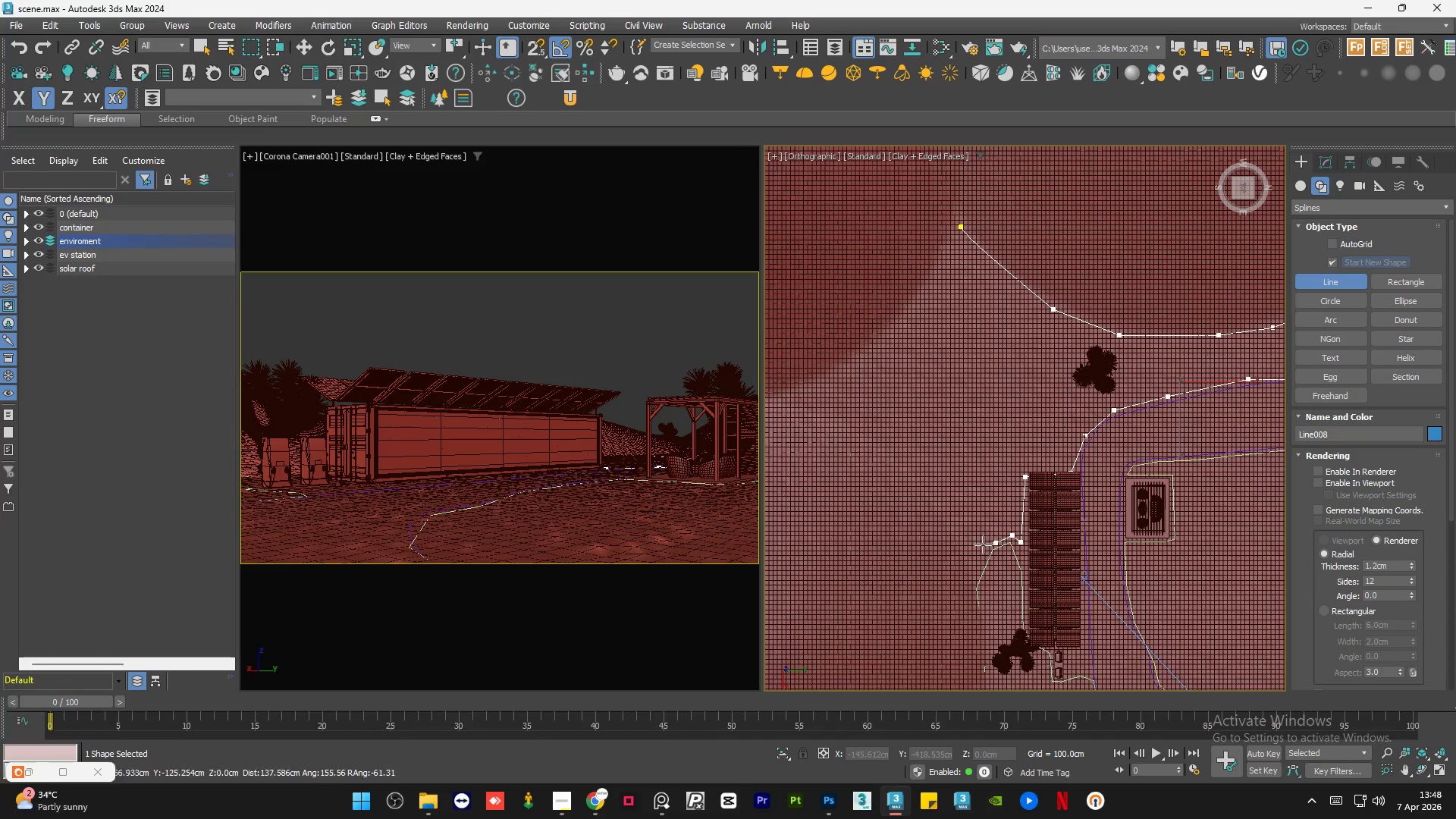 
double_click([975, 565])
 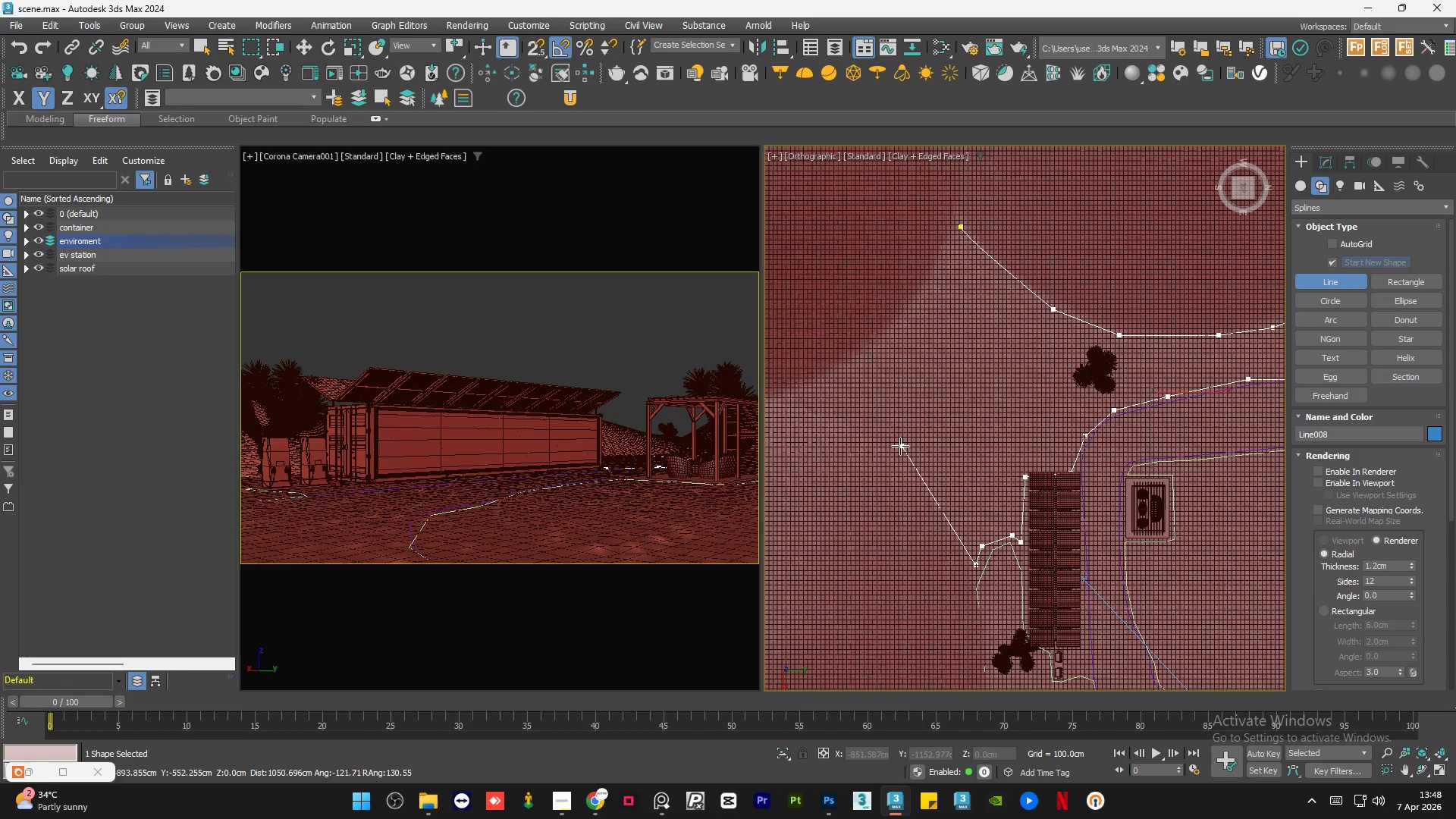 
left_click([898, 449])
 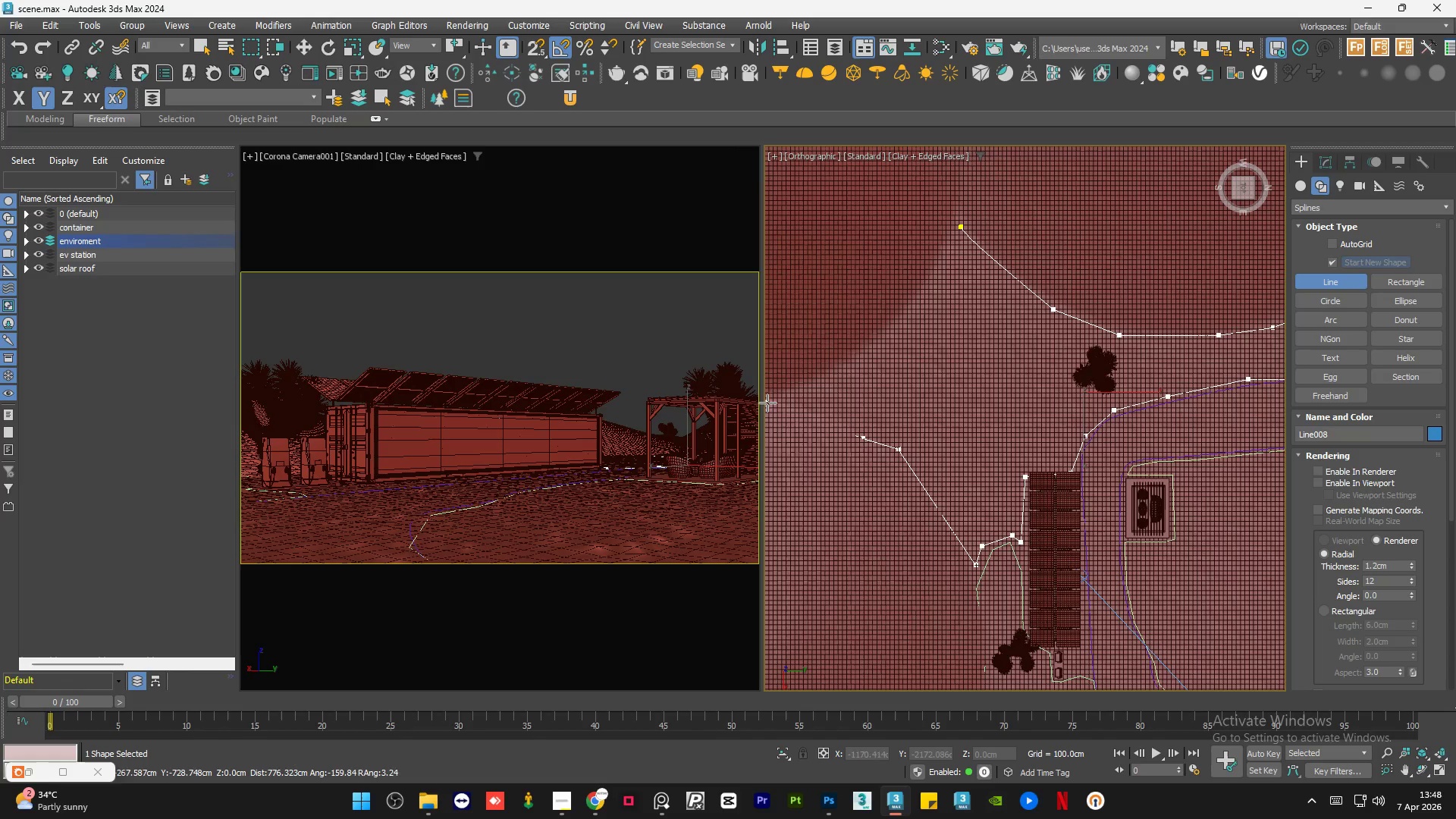 
left_click([776, 404])
 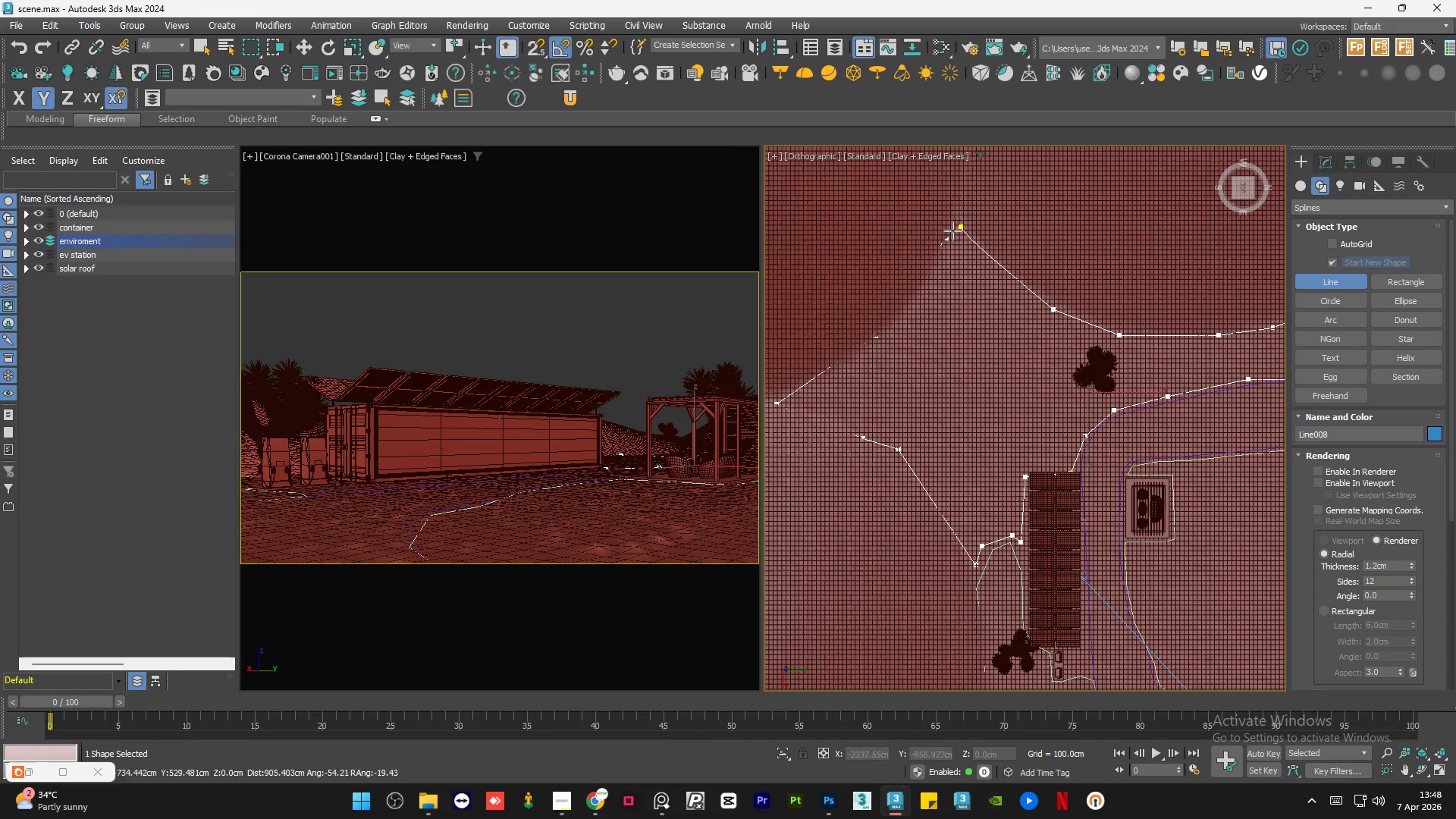 
left_click([961, 228])
 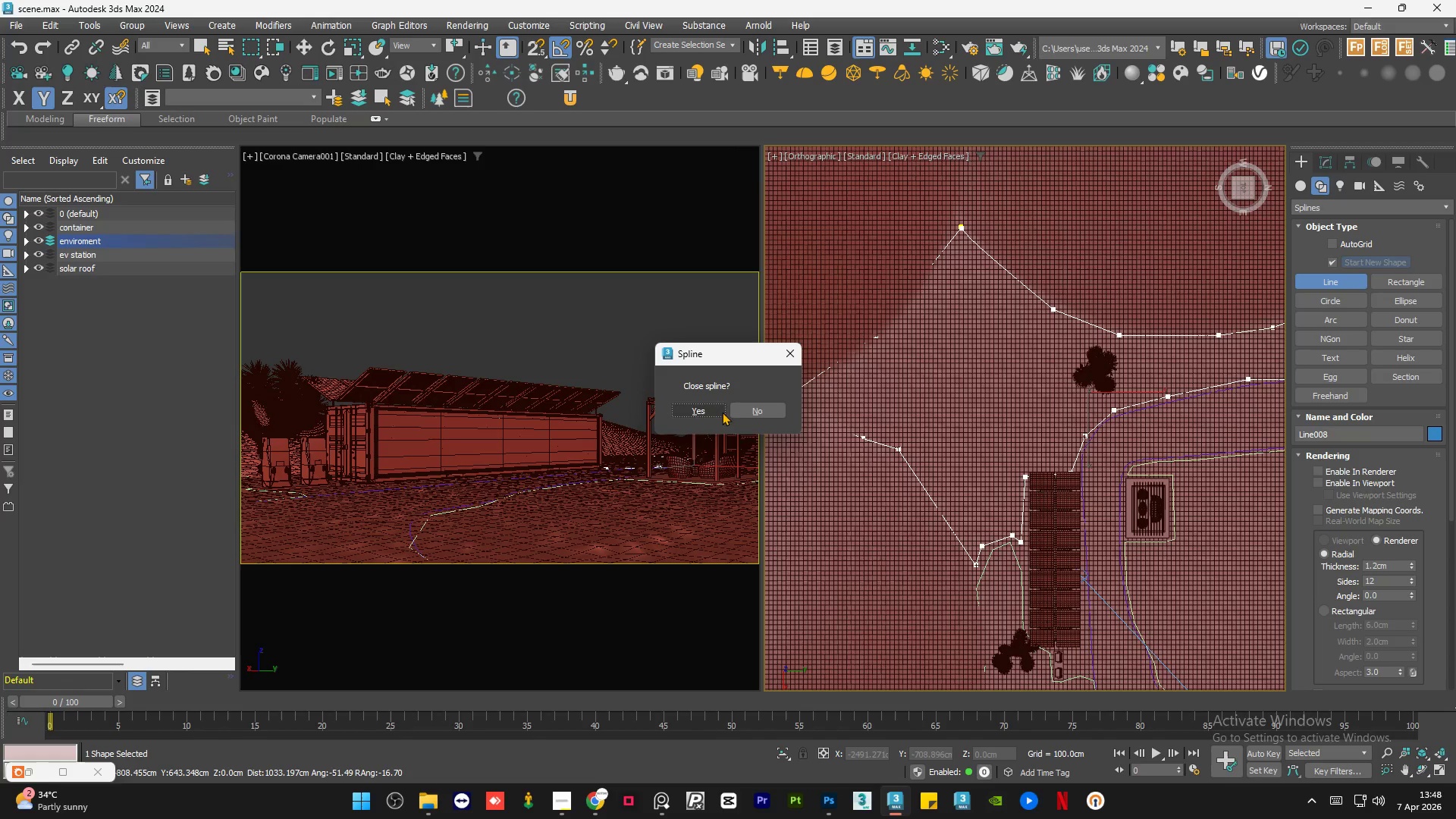 
left_click([698, 410])
 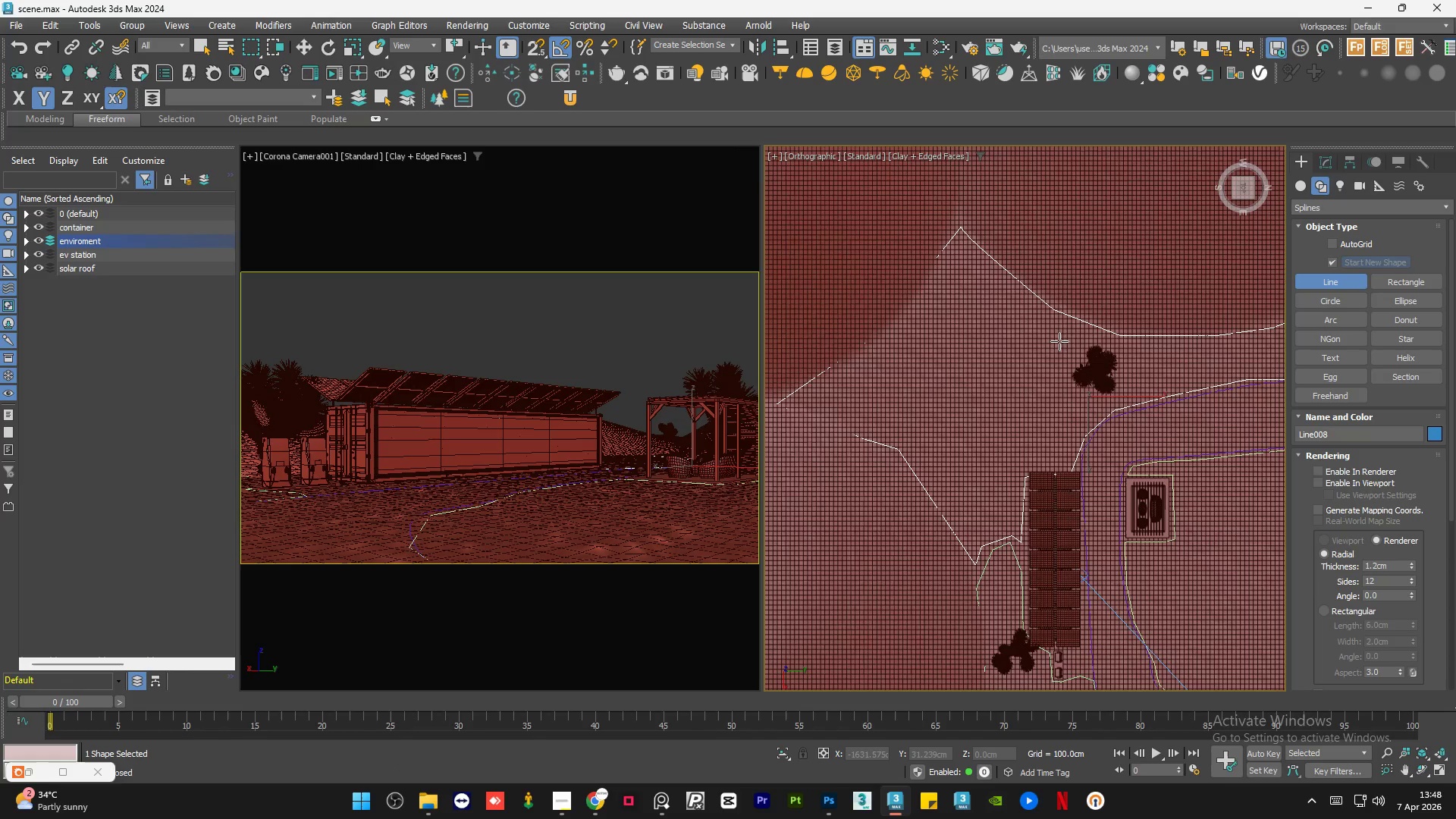 
key(W)
 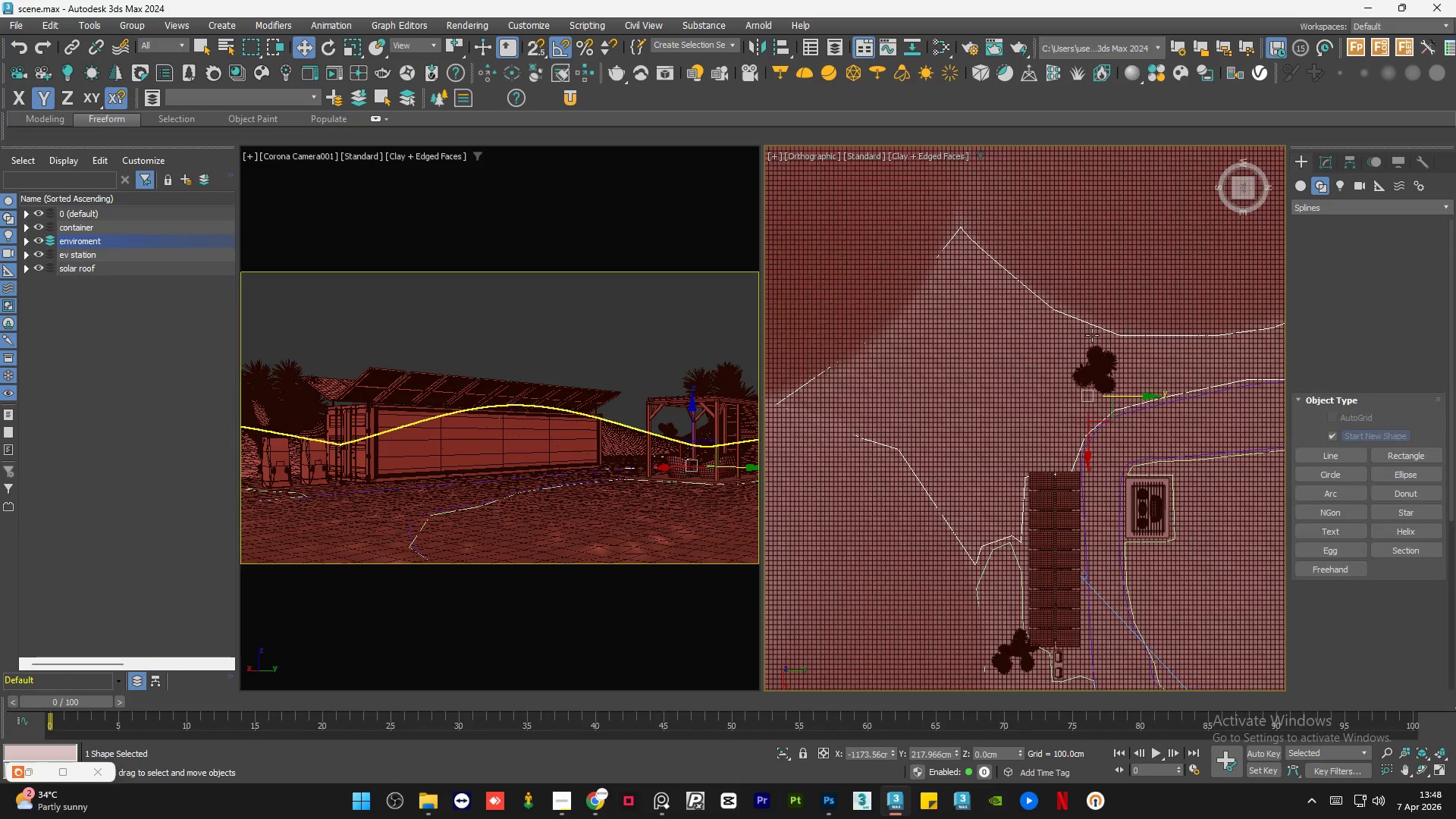 
scroll: coordinate [973, 342], scroll_direction: down, amount: 3.0
 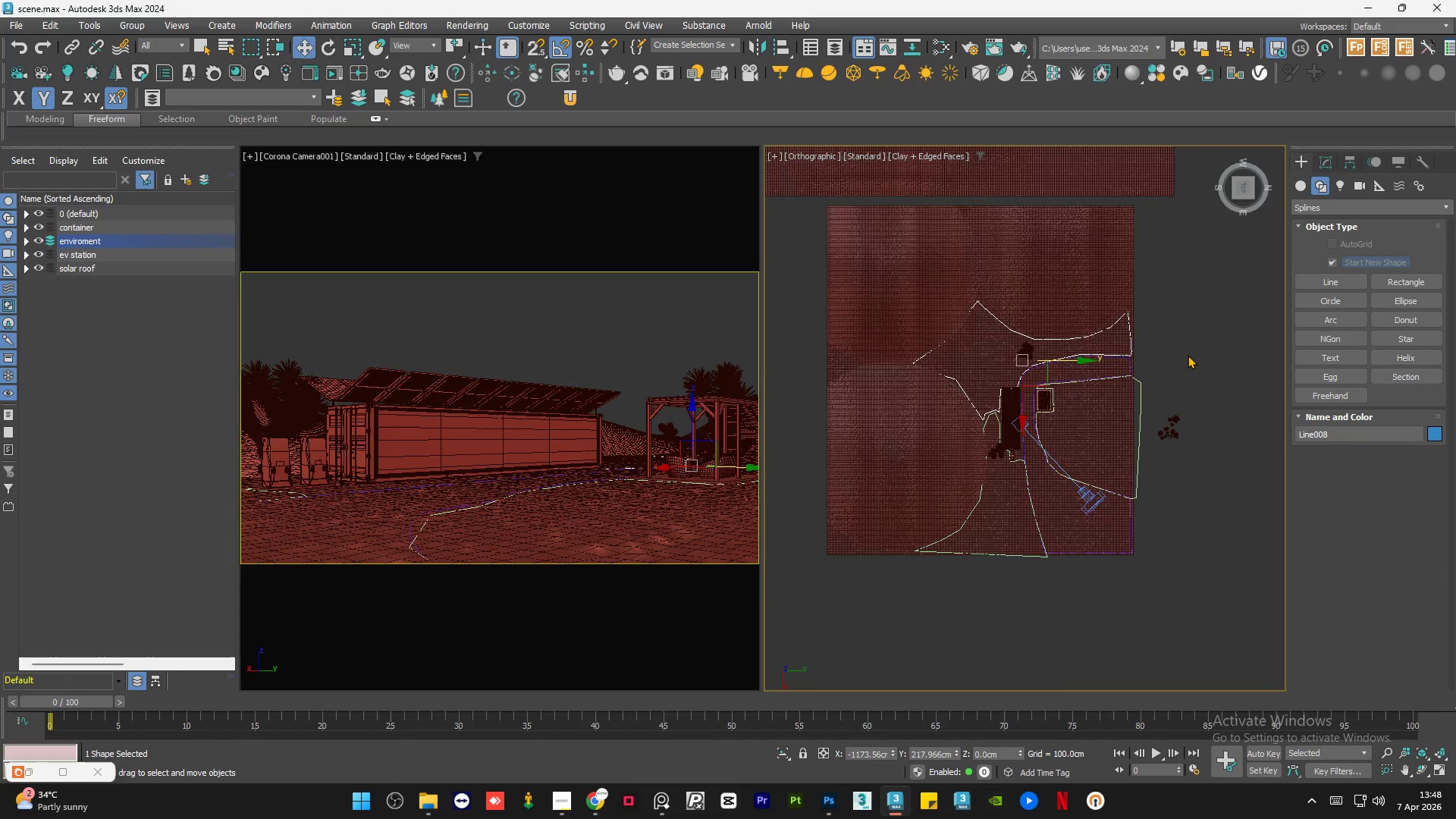 
double_click([1188, 355])
 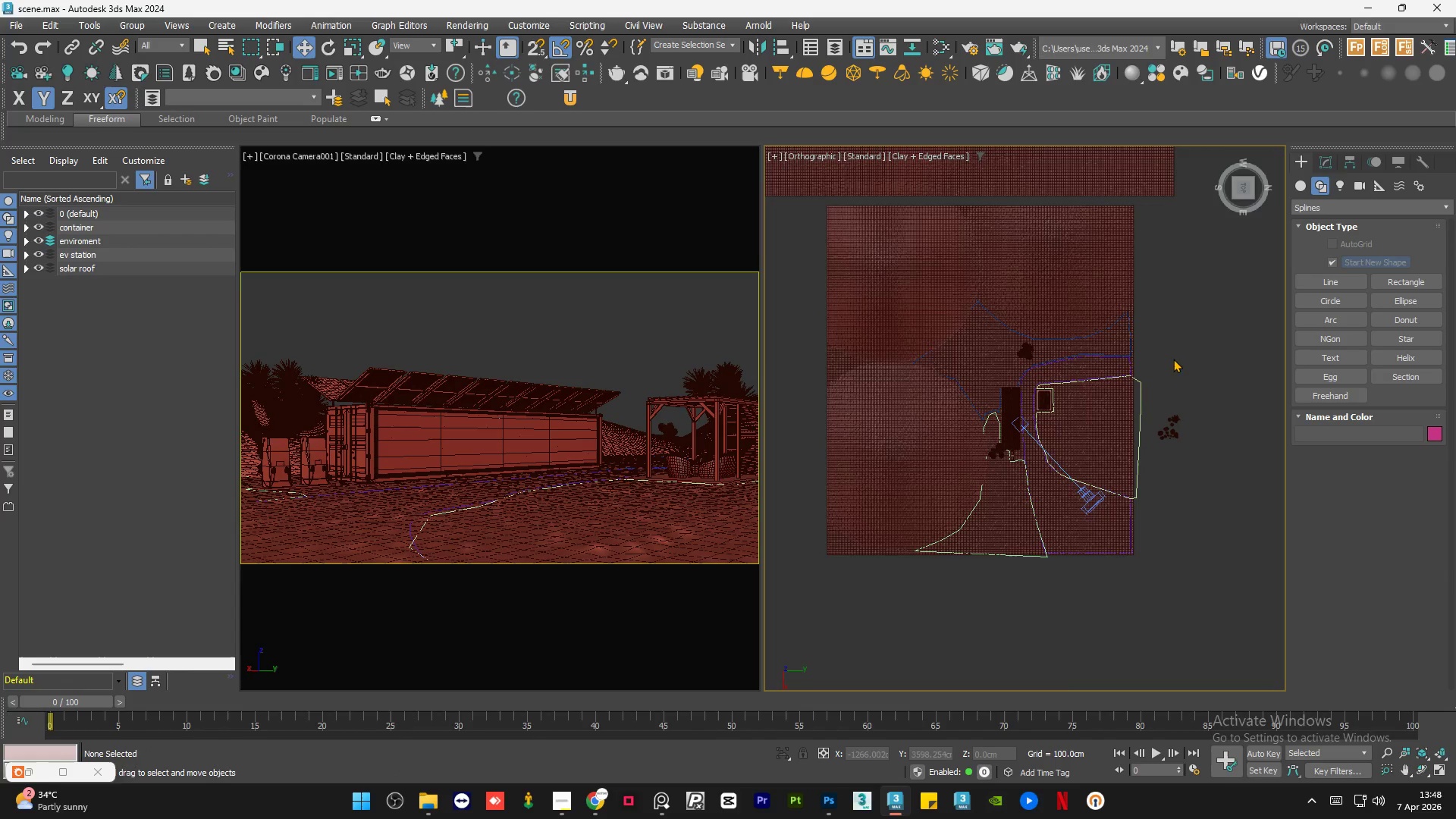 
scroll: coordinate [1098, 269], scroll_direction: up, amount: 4.0
 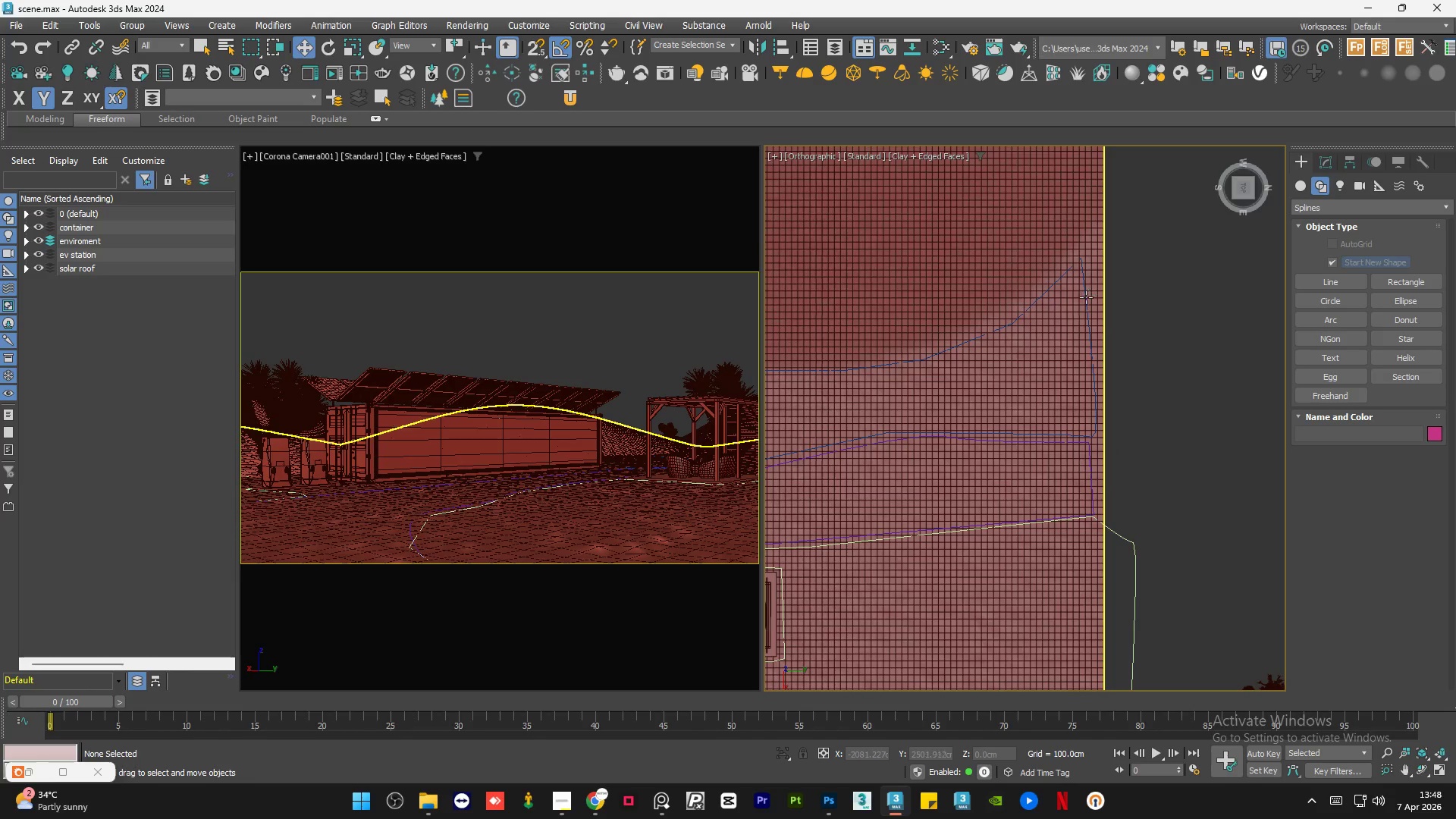 
left_click([1085, 297])
 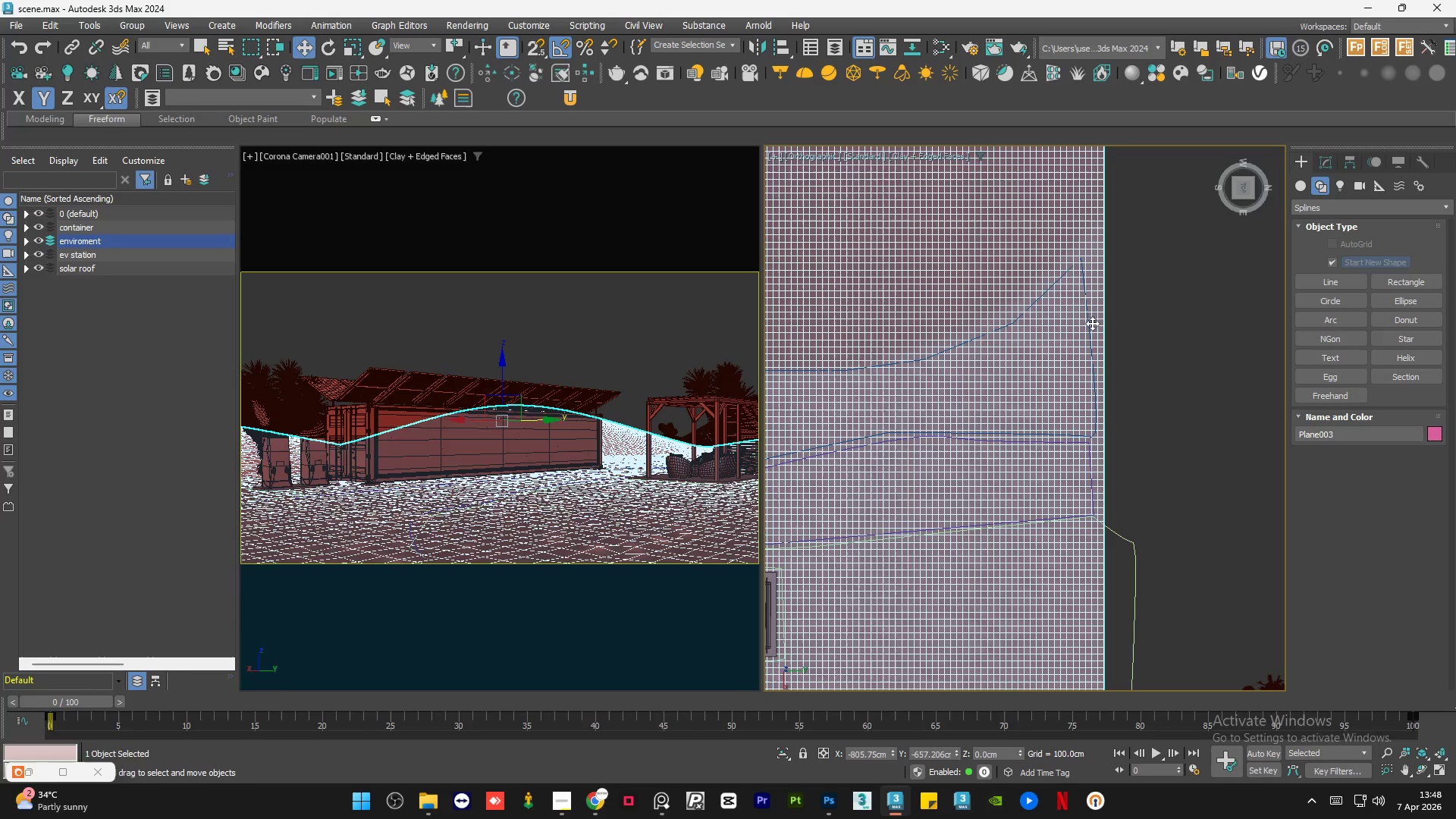 
left_click([1166, 408])
 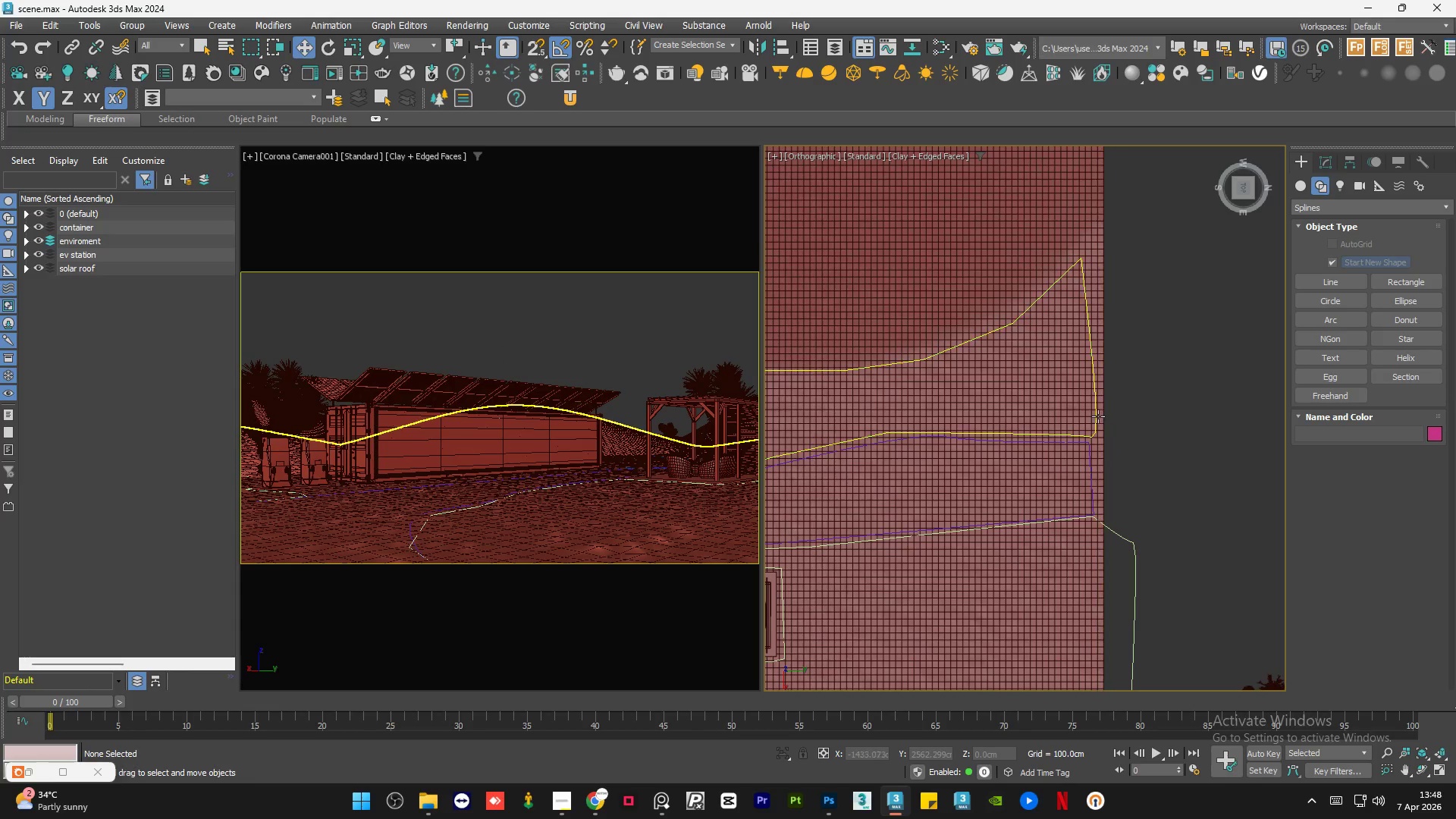 
left_click([1098, 414])
 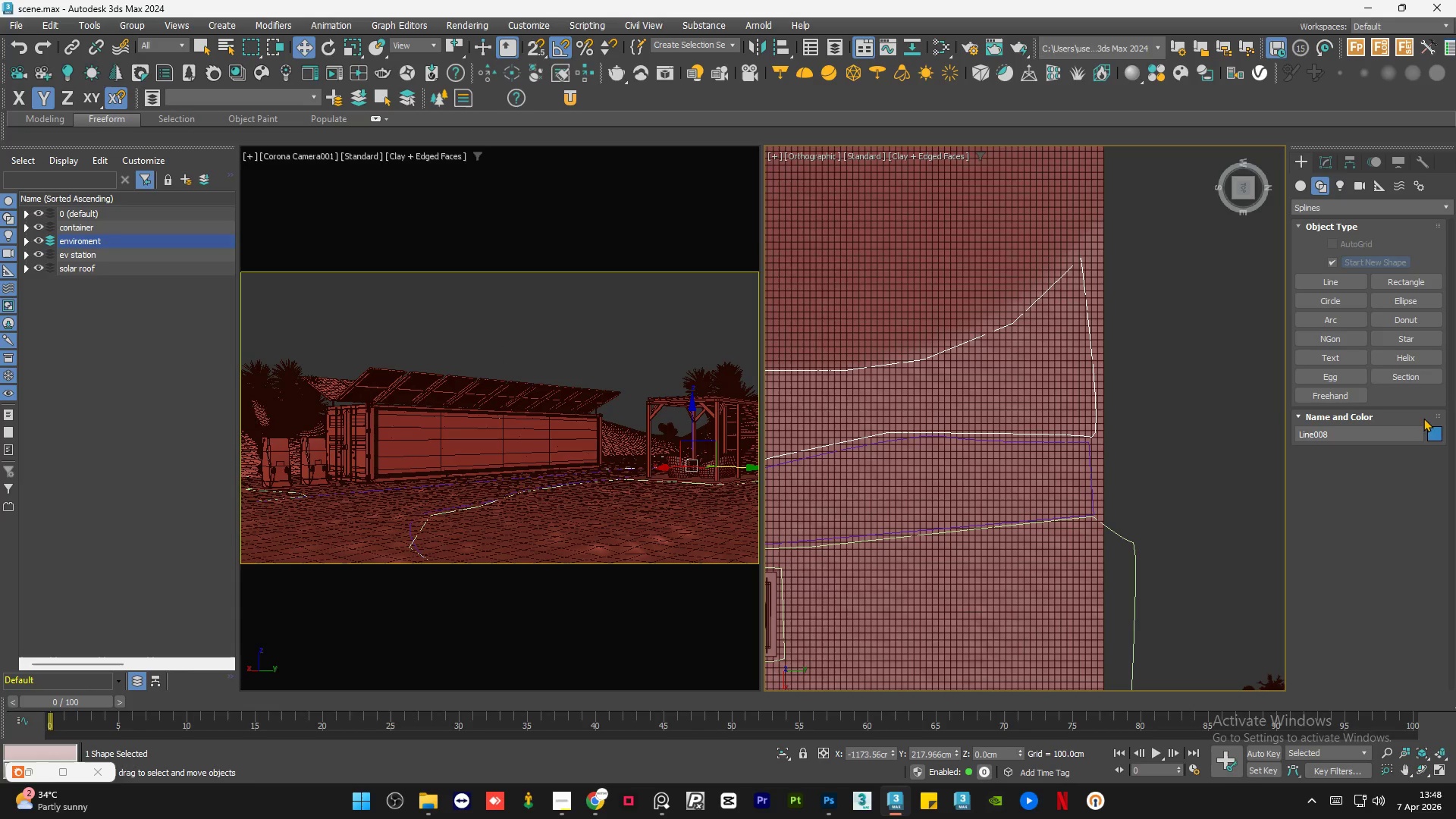 
left_click([1436, 432])
 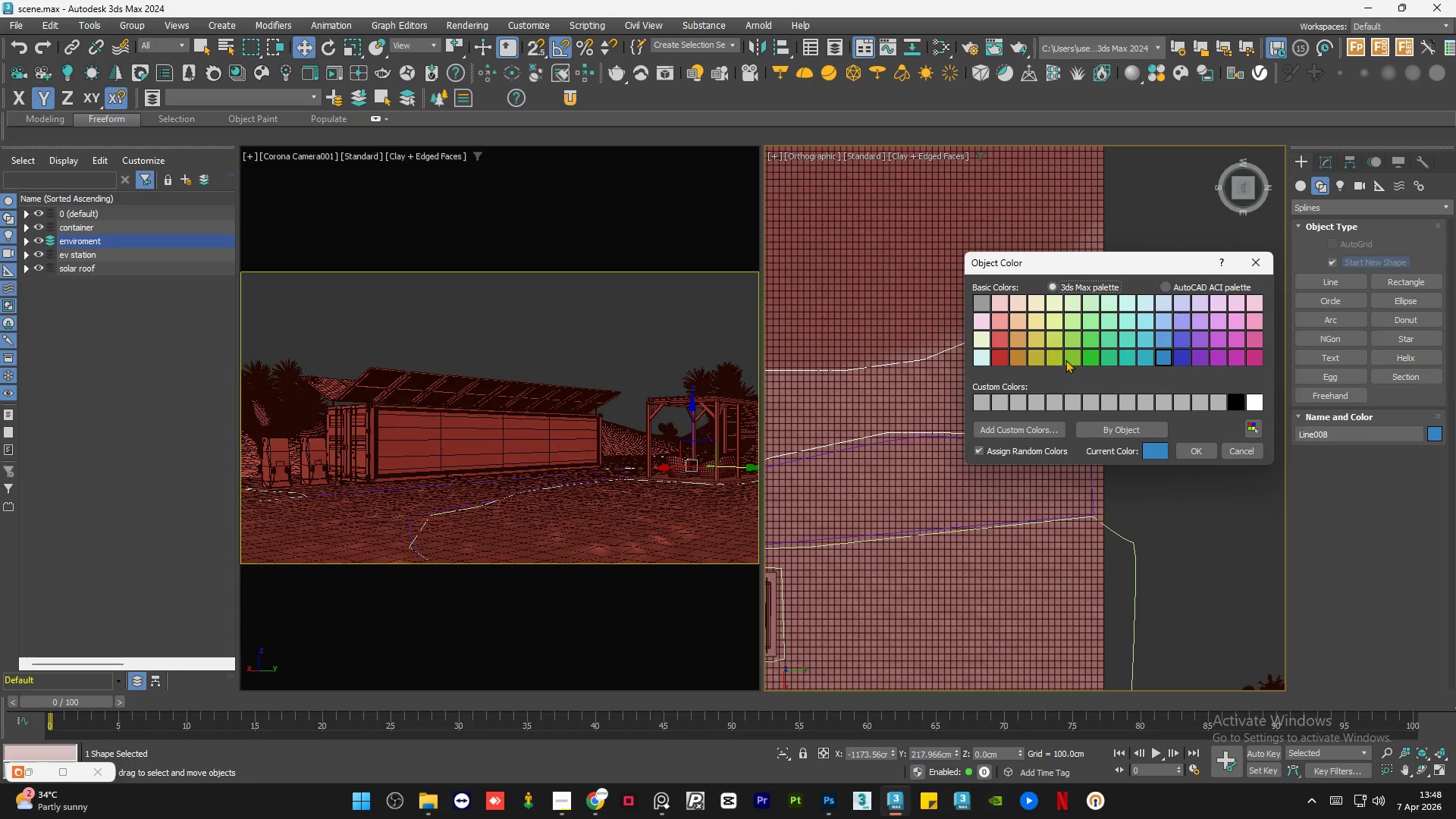 
left_click([1075, 356])
 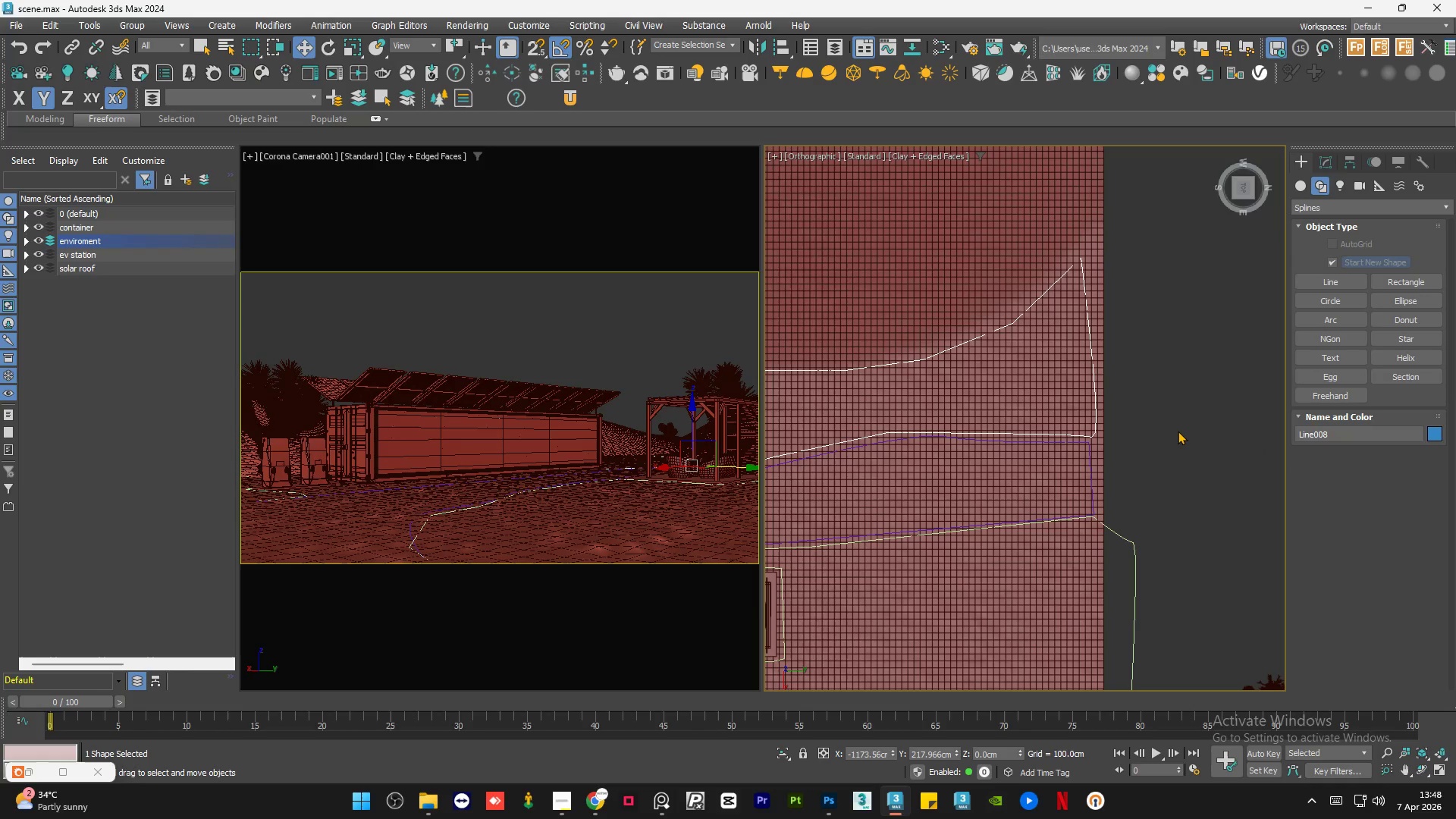 
double_click([1180, 421])
 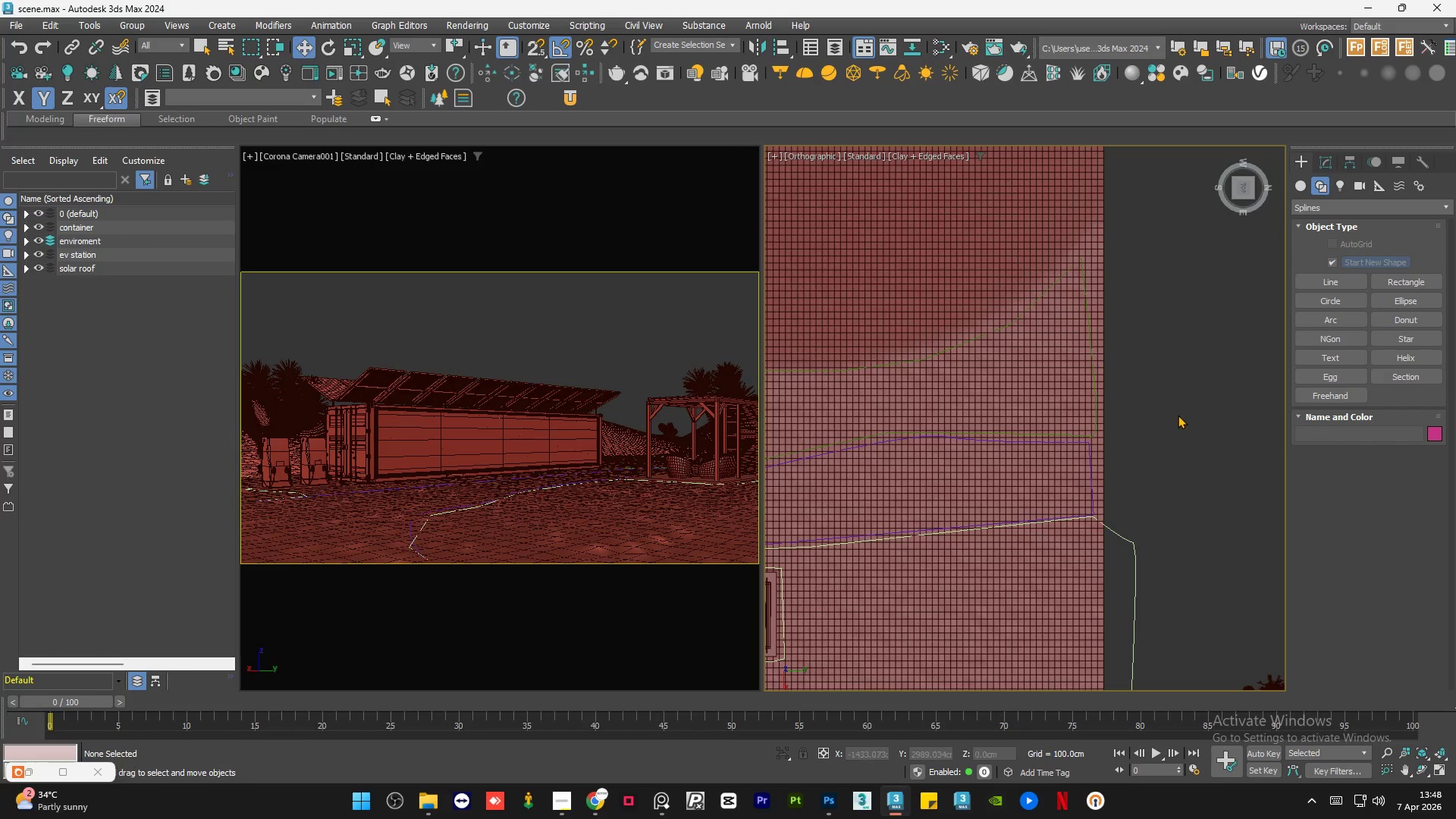 
key(Control+S)
 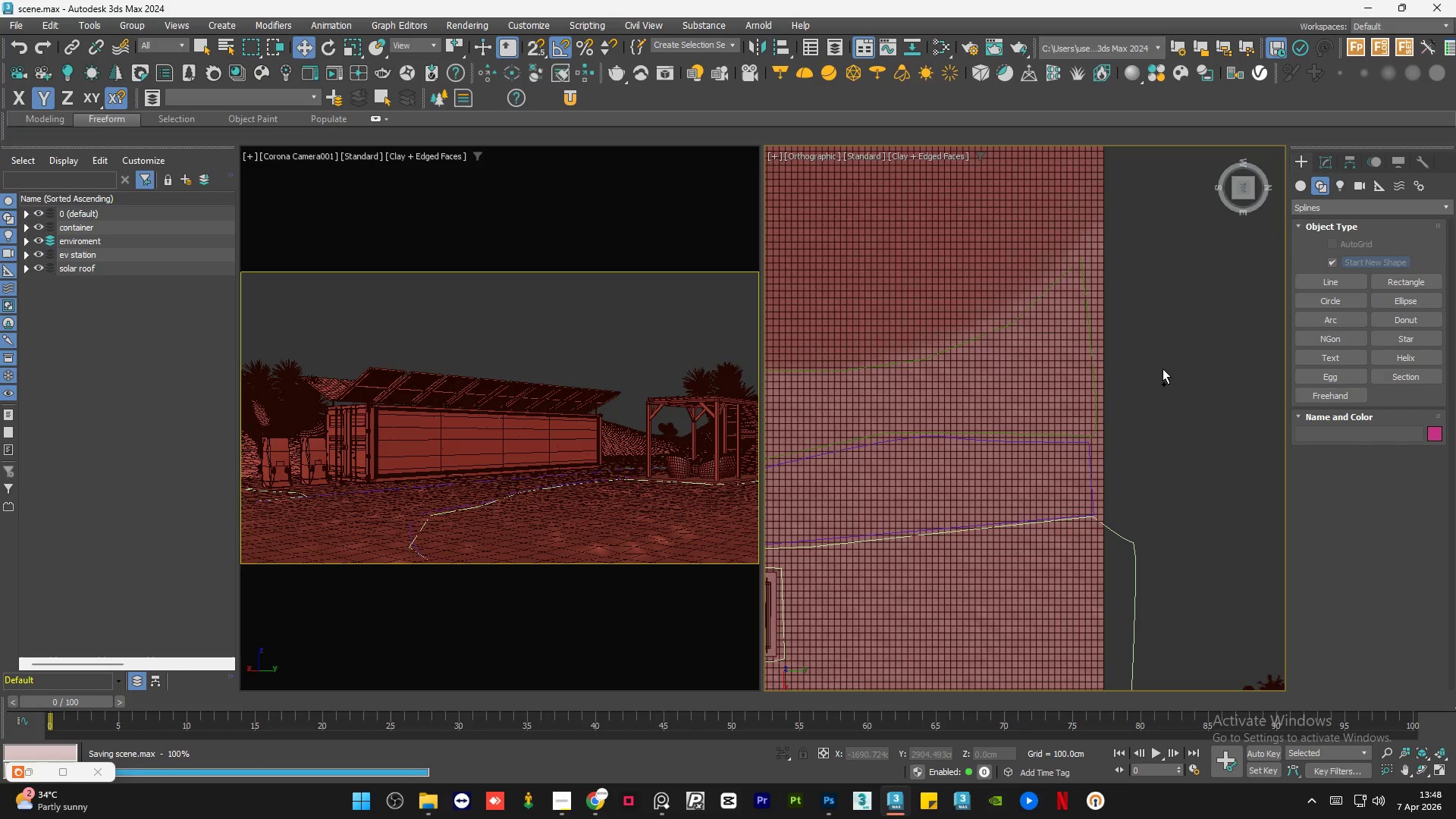 
scroll: coordinate [1087, 364], scroll_direction: down, amount: 3.0
 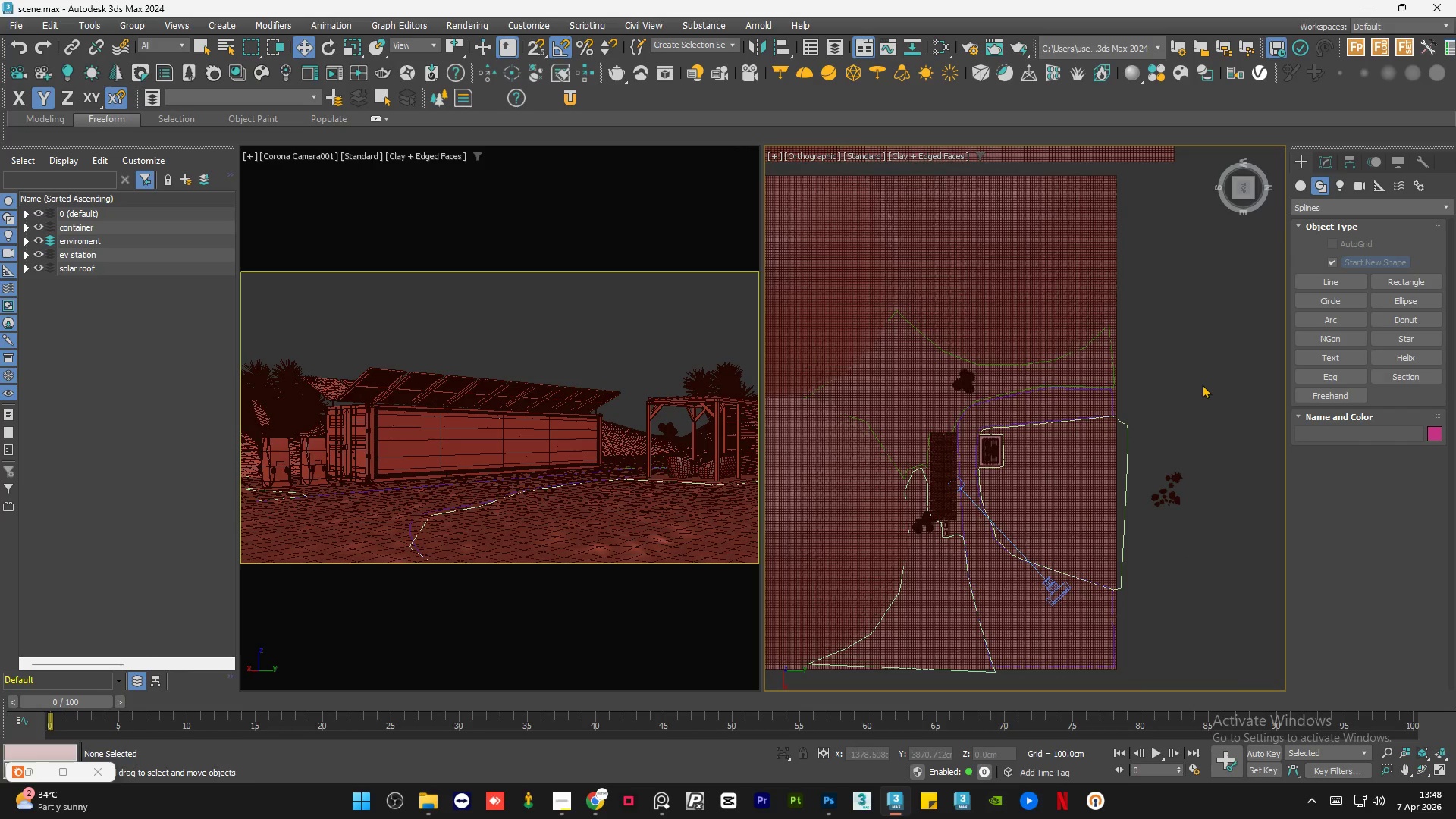 
double_click([1202, 384])
 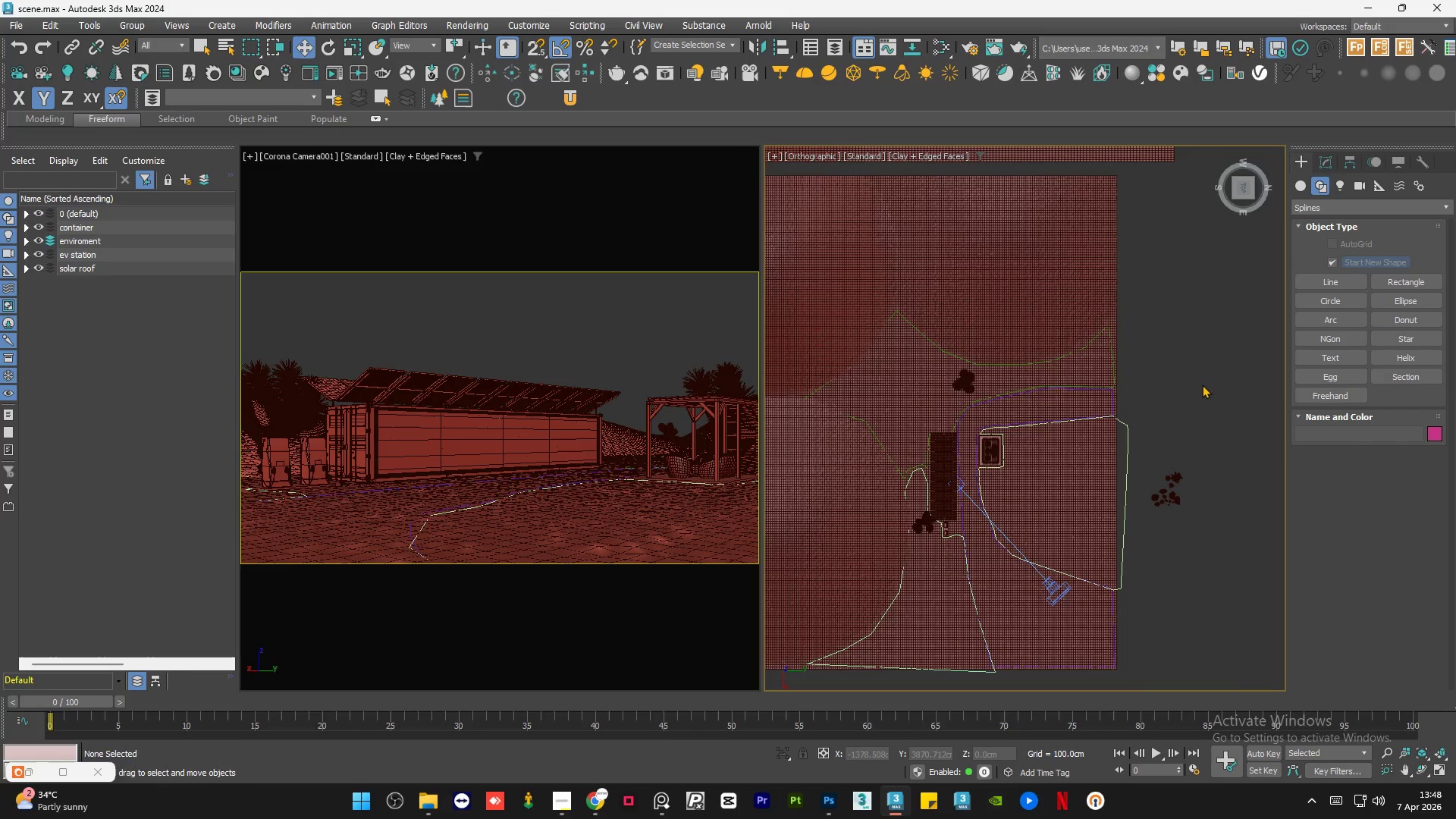 
triple_click([1202, 384])
 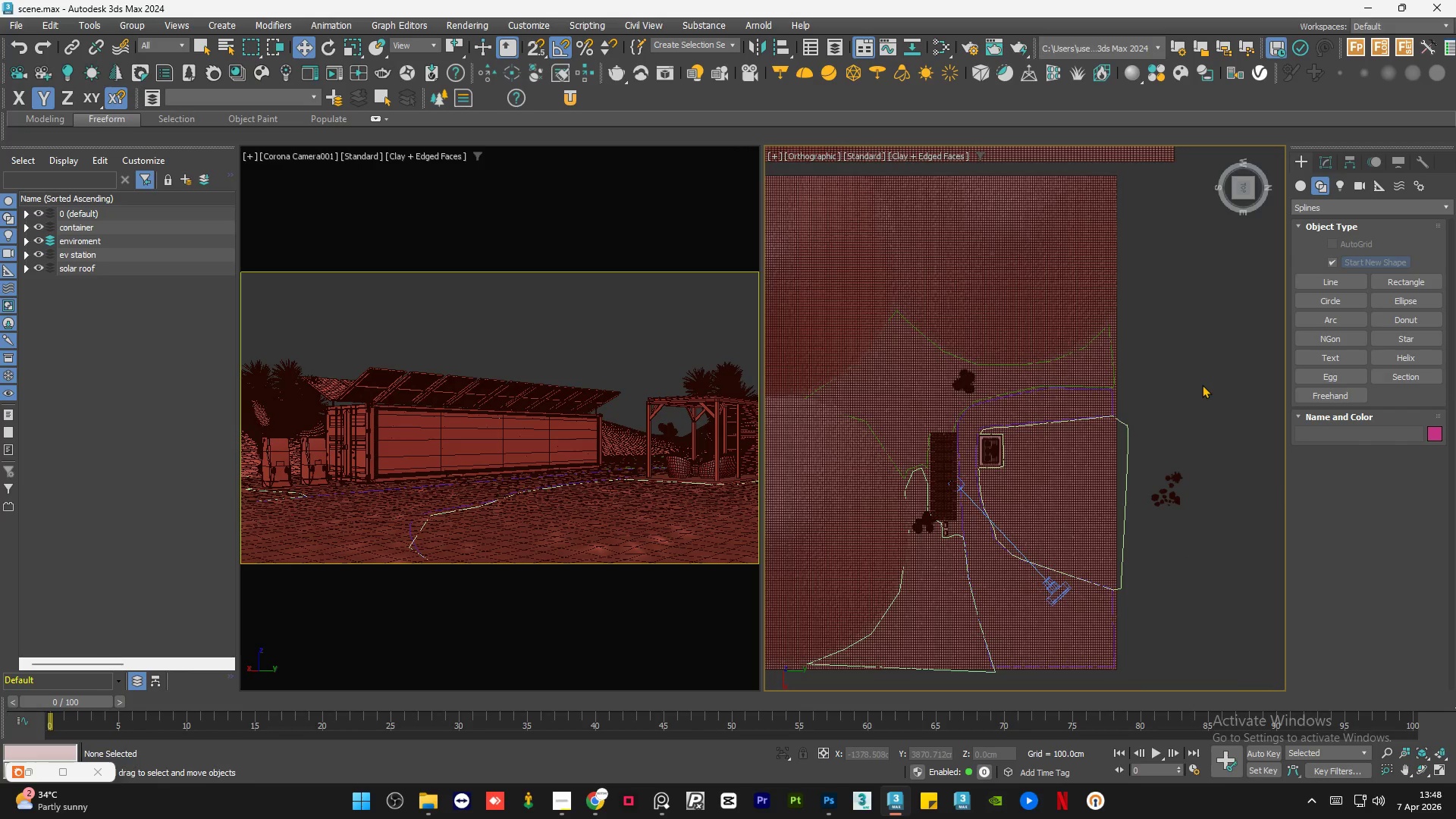 
key(Control+S)
 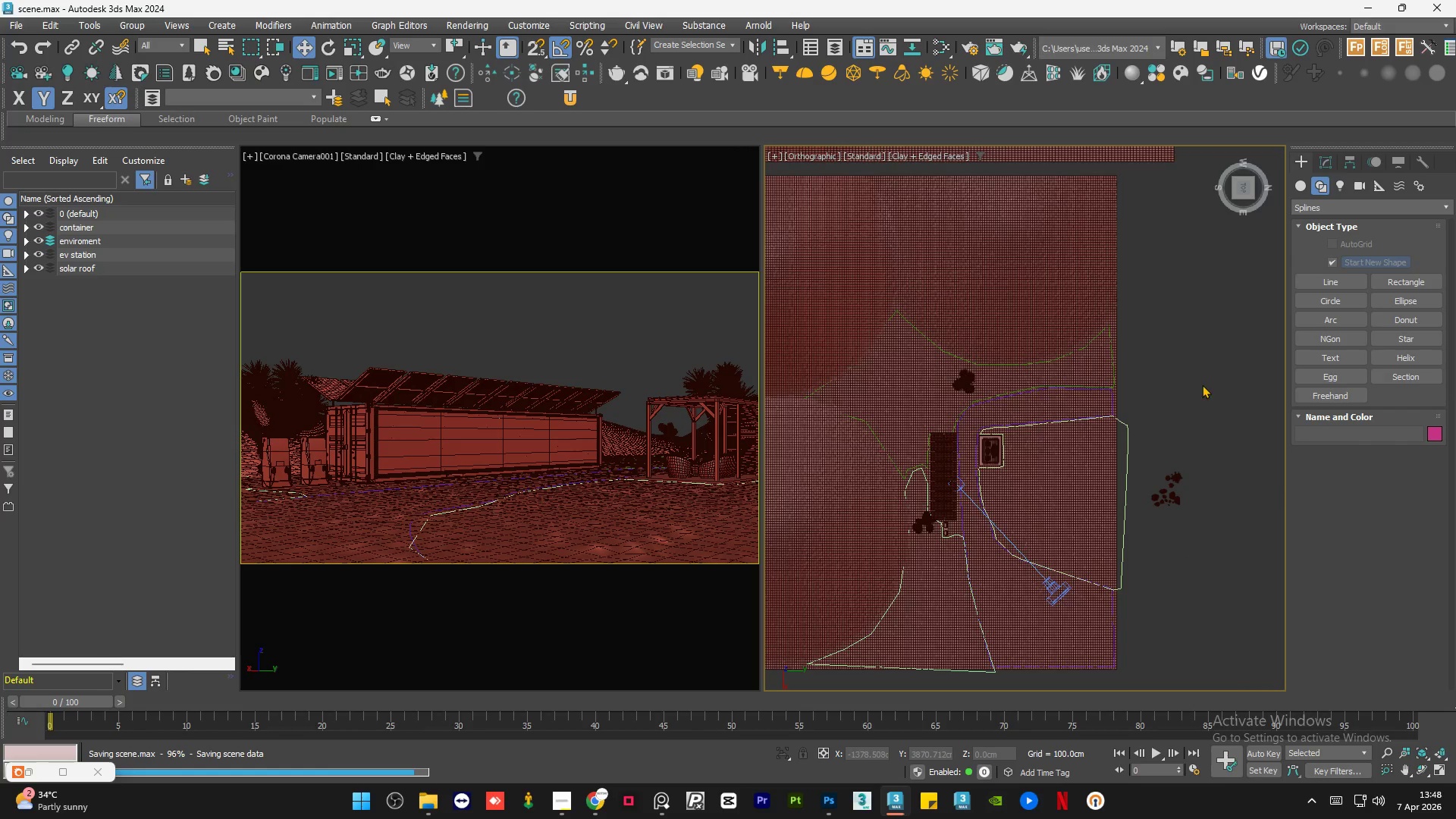 
left_click([1202, 384])
 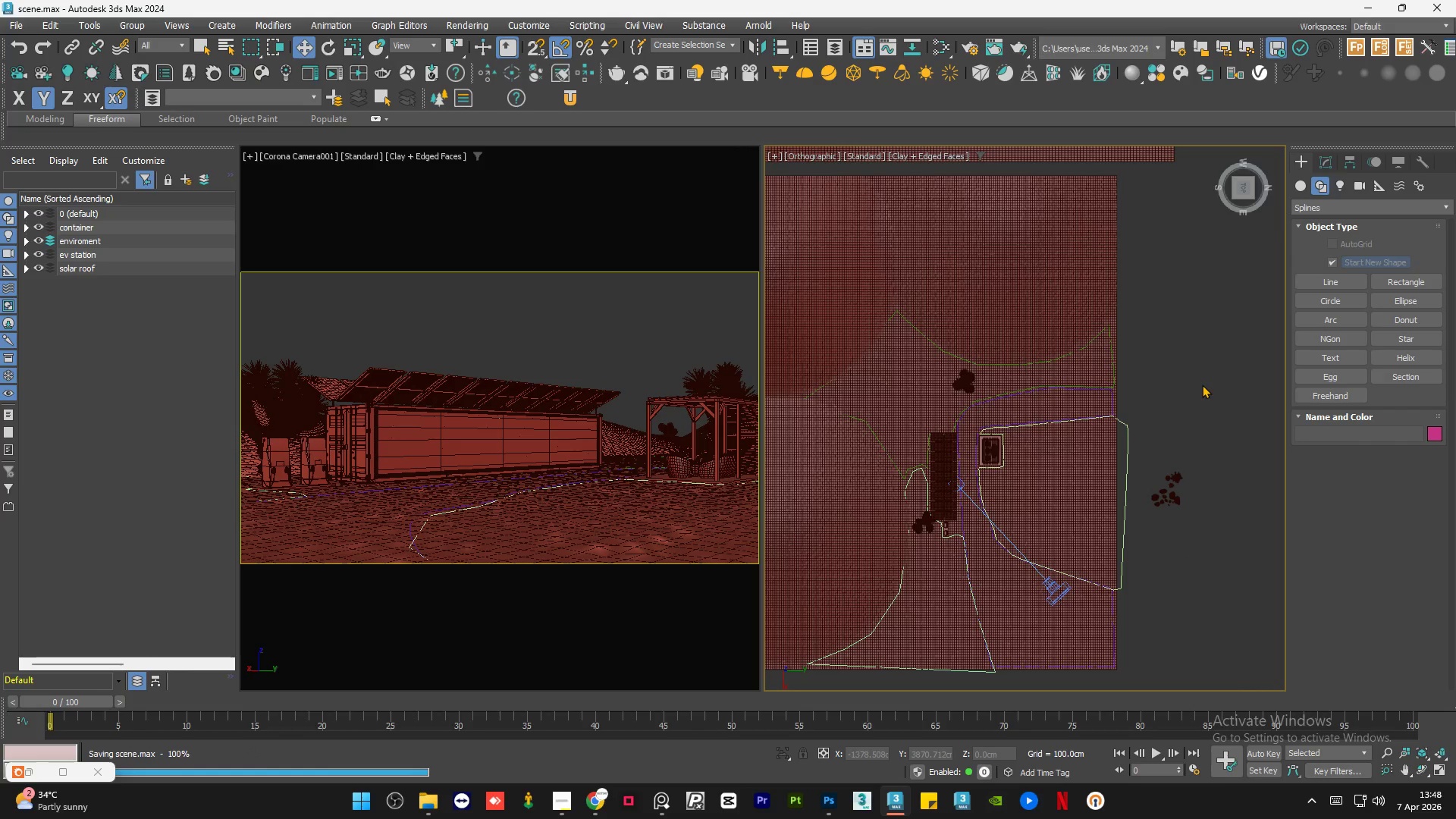 
double_click([1202, 384])
 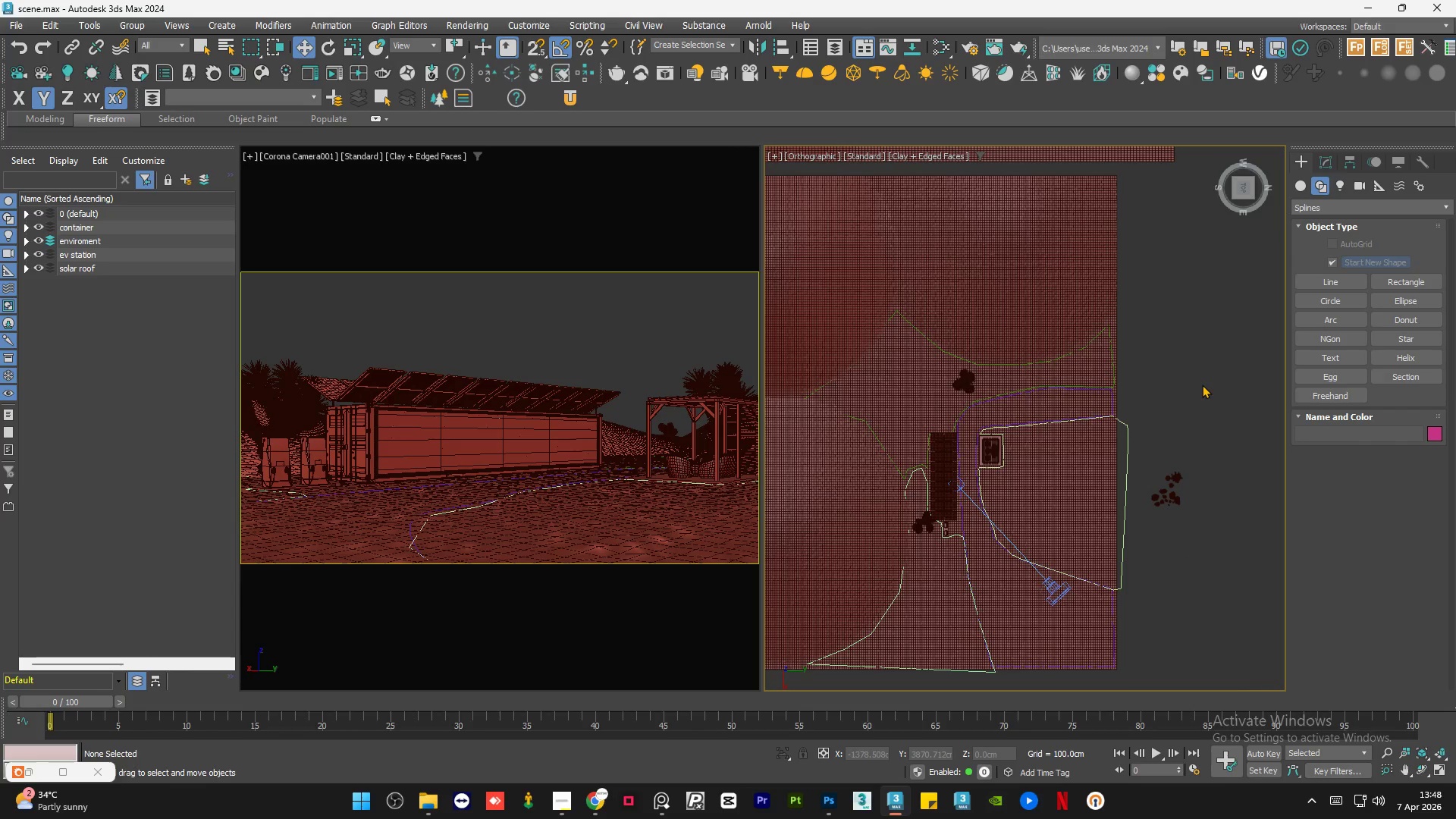 
double_click([1202, 384])
 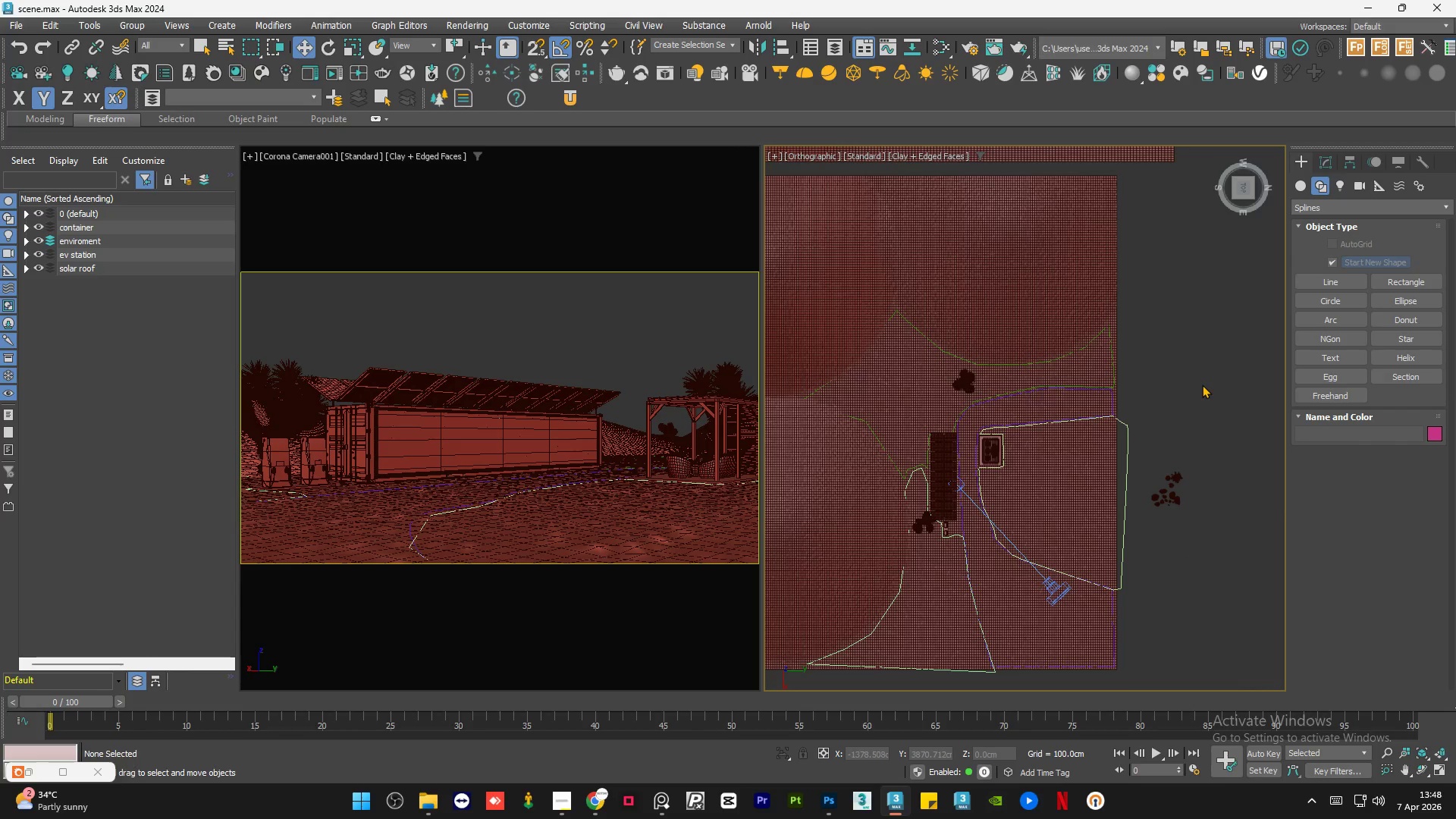 
left_click([1202, 384])
 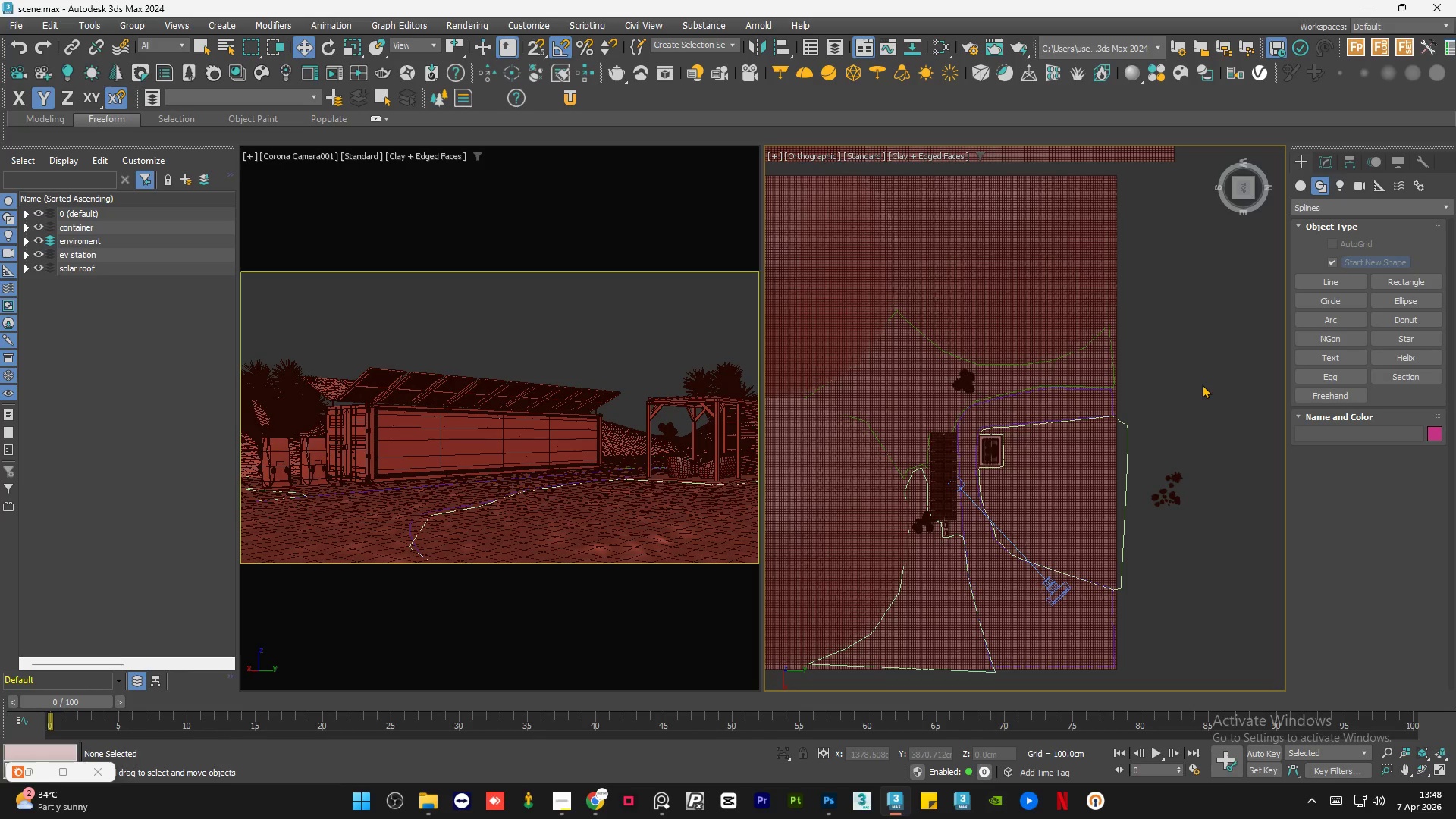 
double_click([1202, 384])
 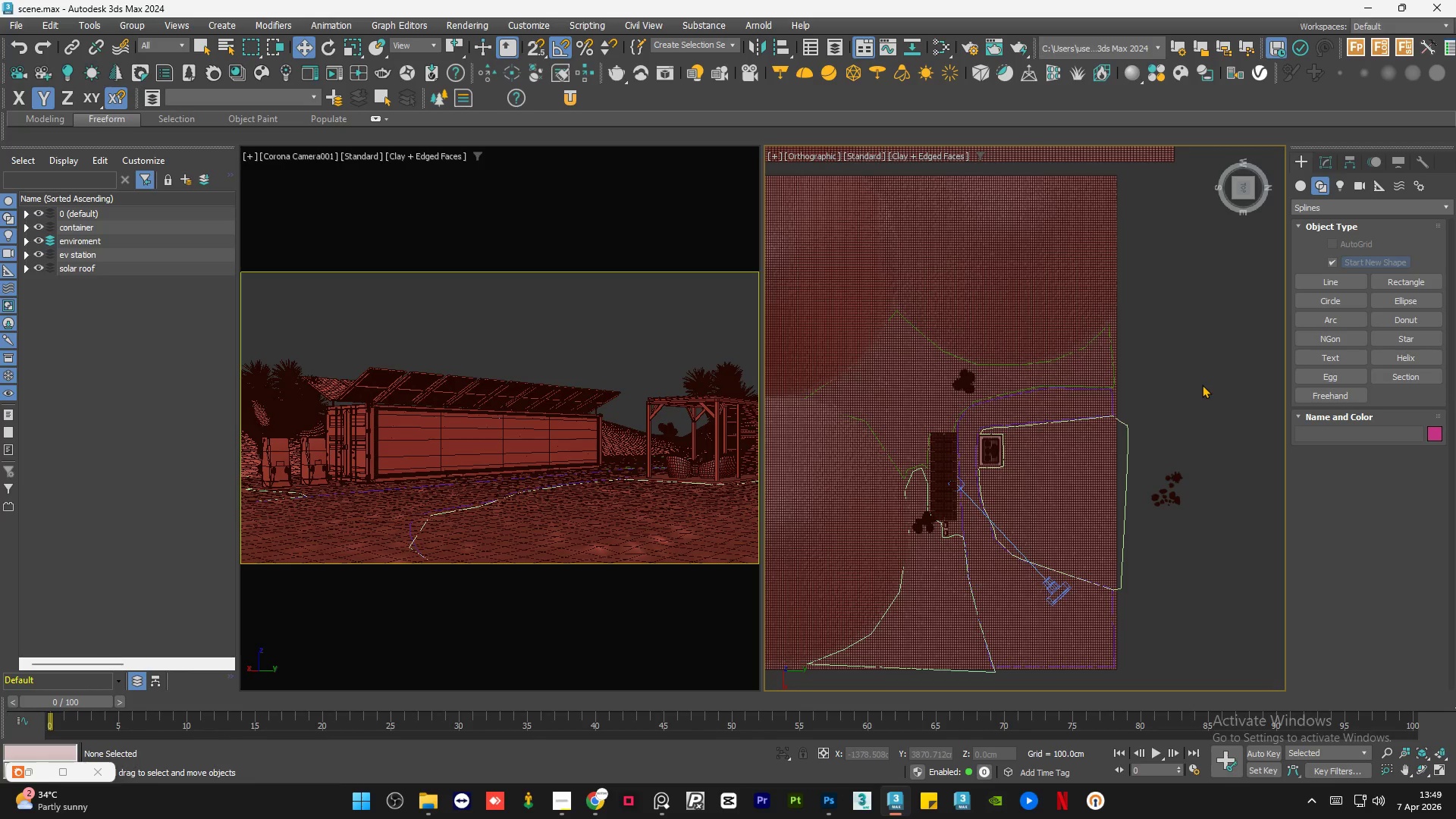 
triple_click([1202, 384])
 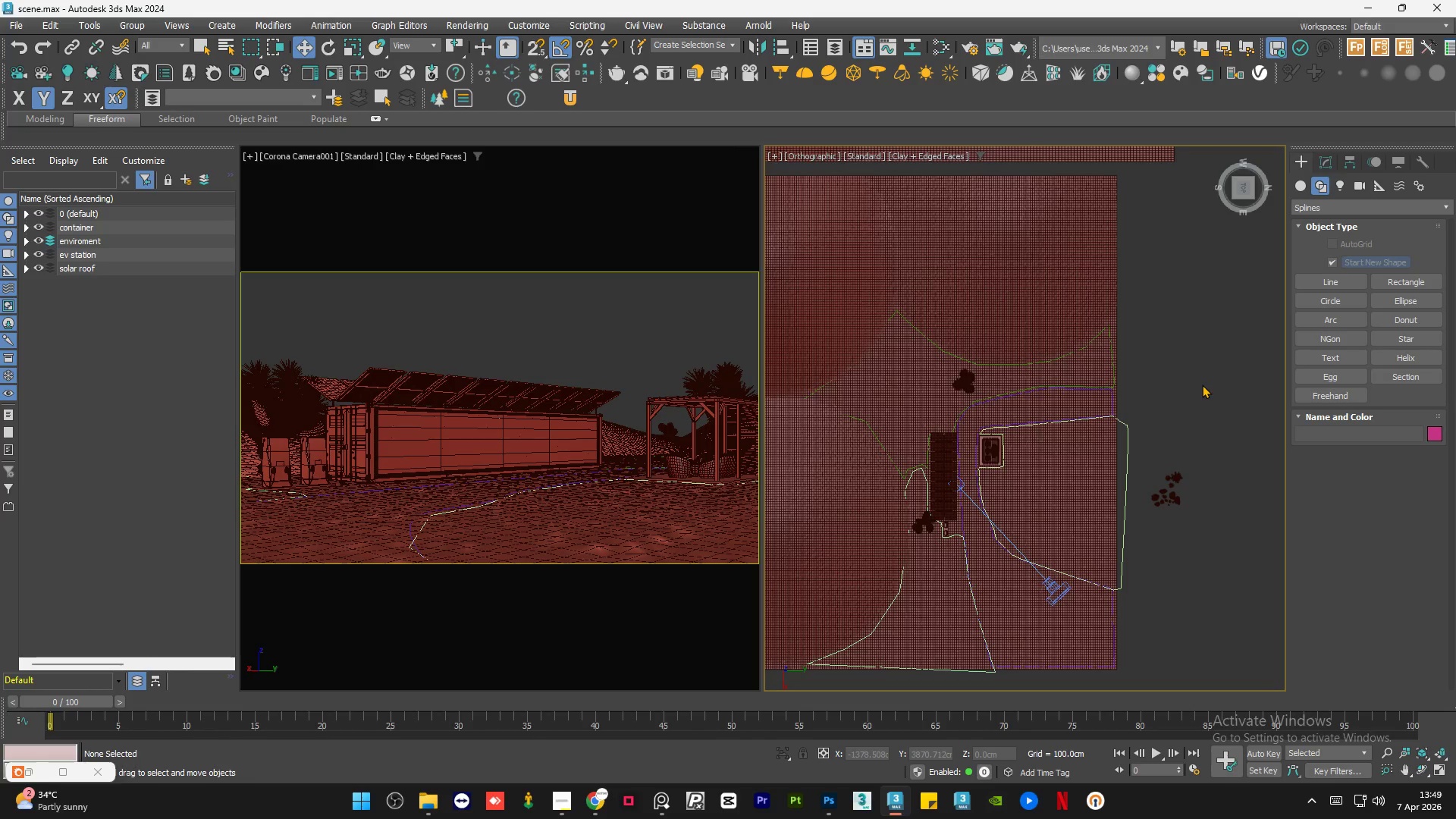 
left_click([1202, 384])
 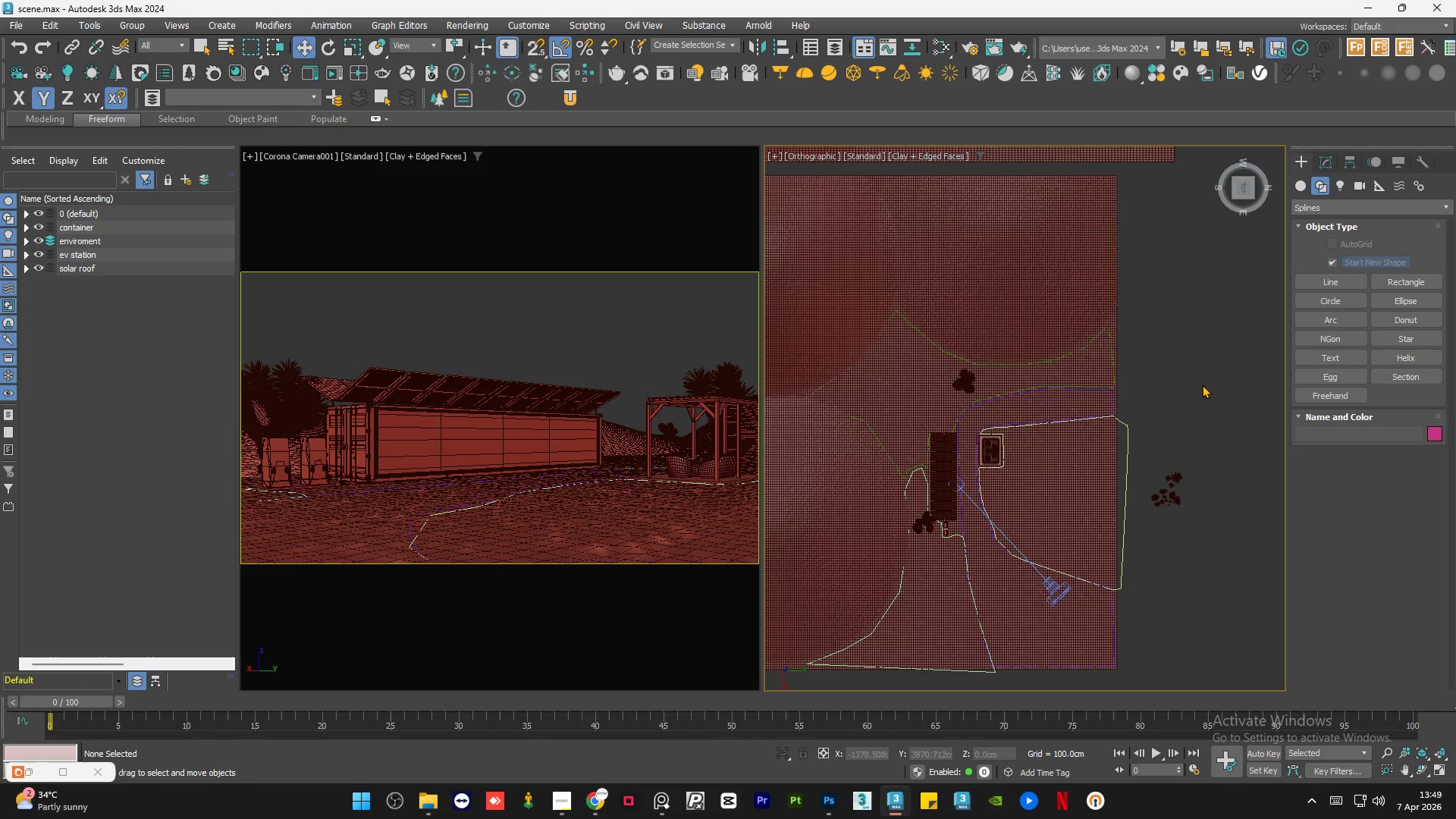 
double_click([1202, 384])
 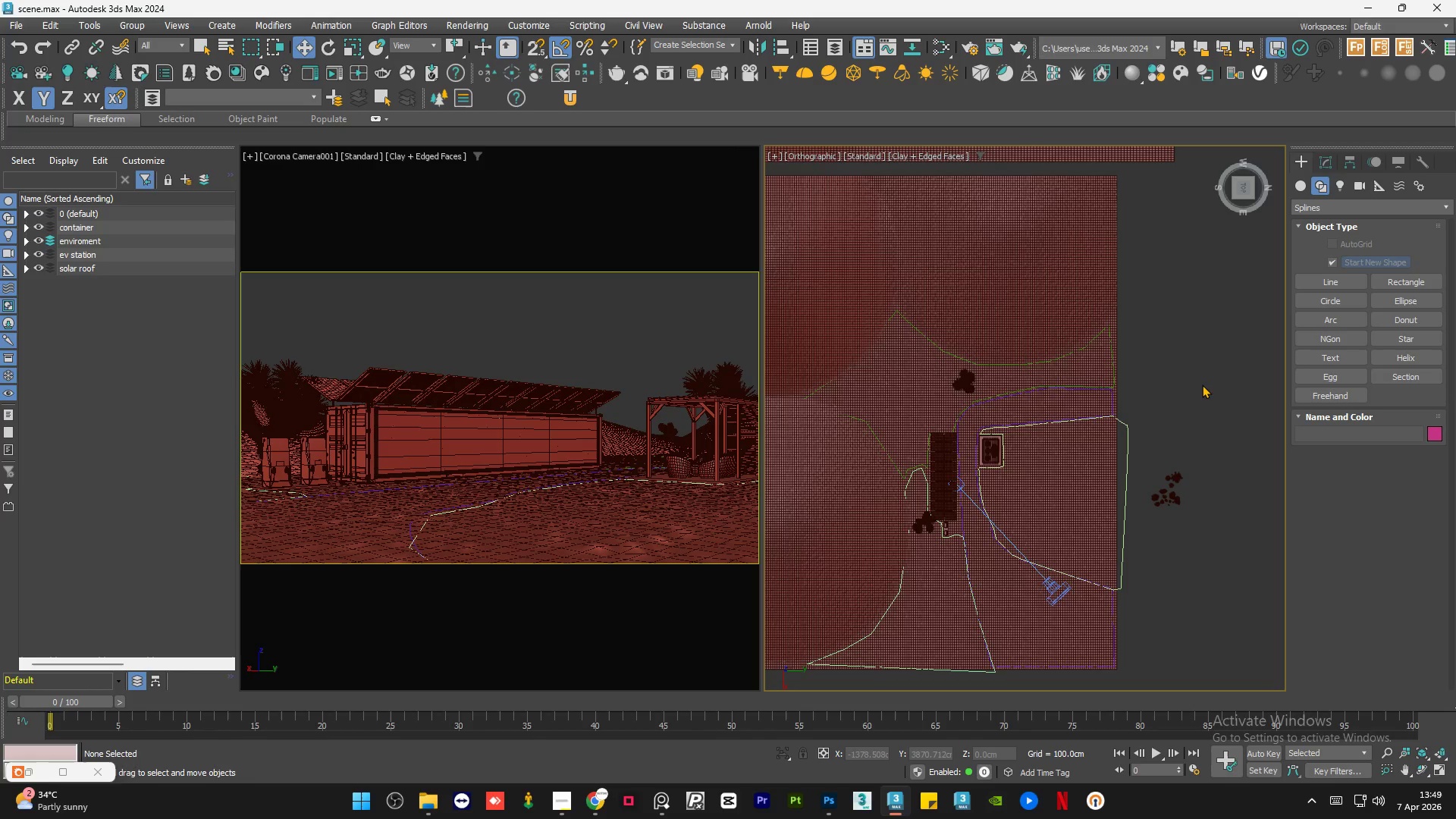 
triple_click([1202, 384])
 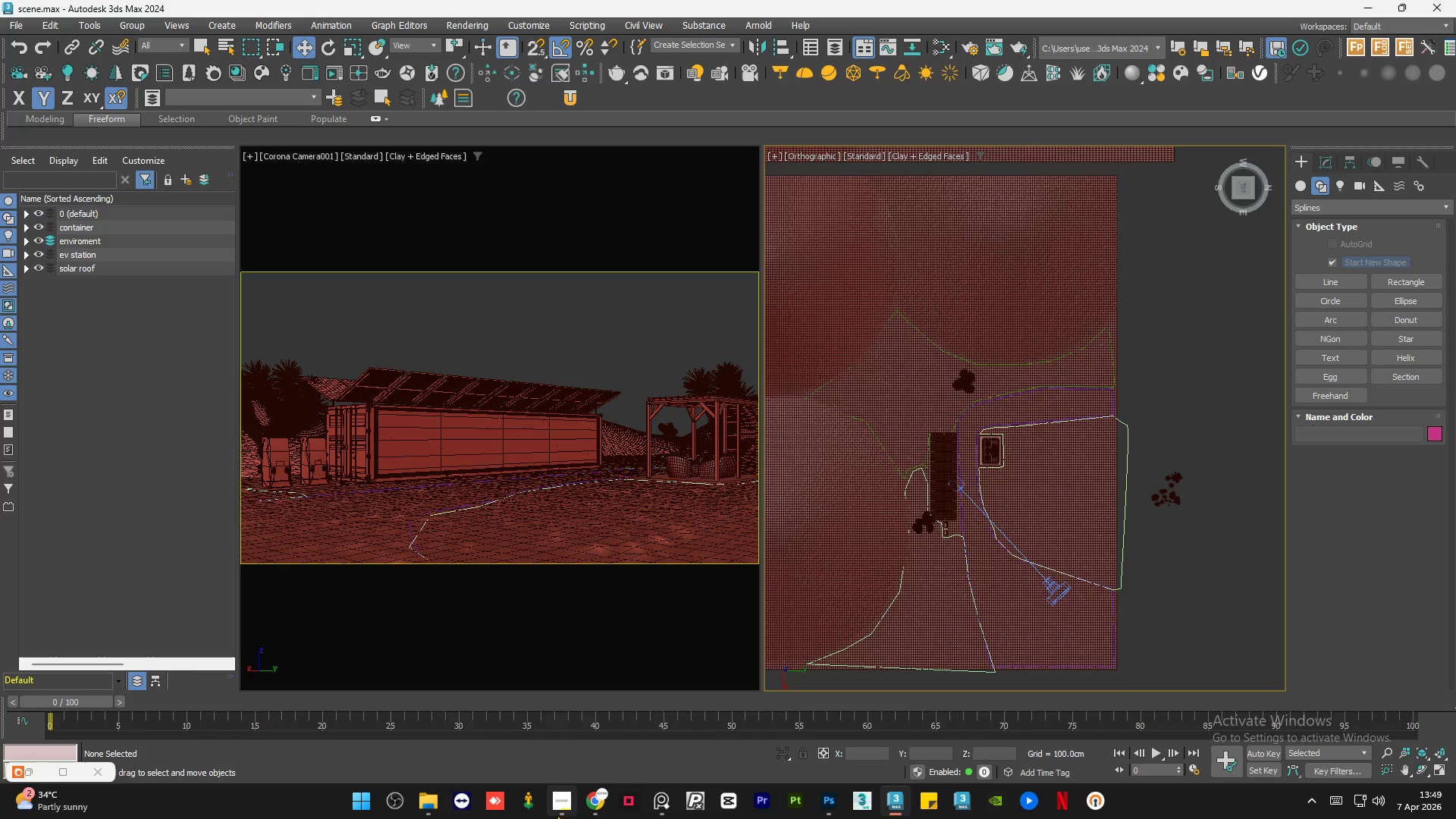 
left_click([558, 808])